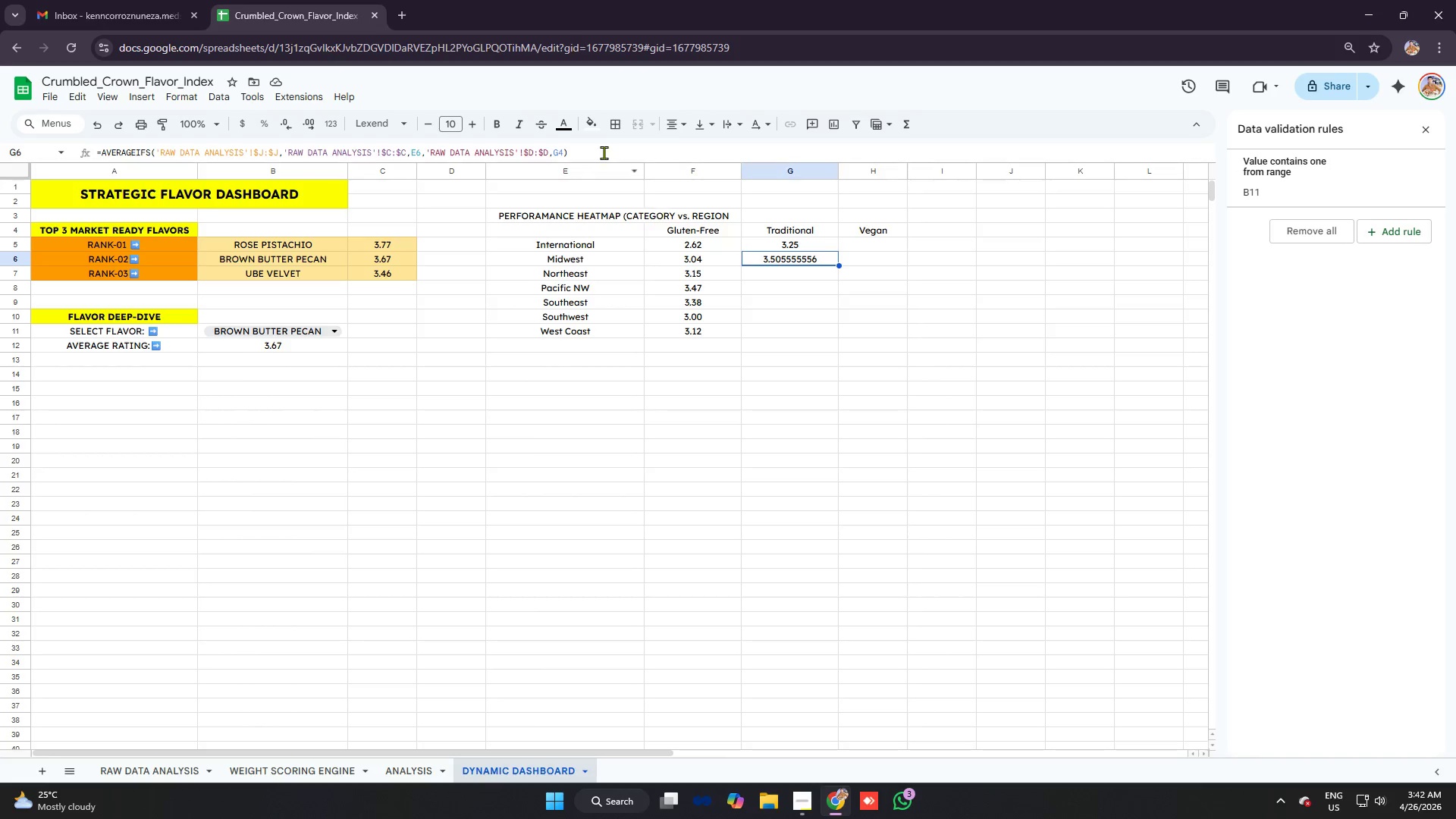 
left_click([604, 152])
 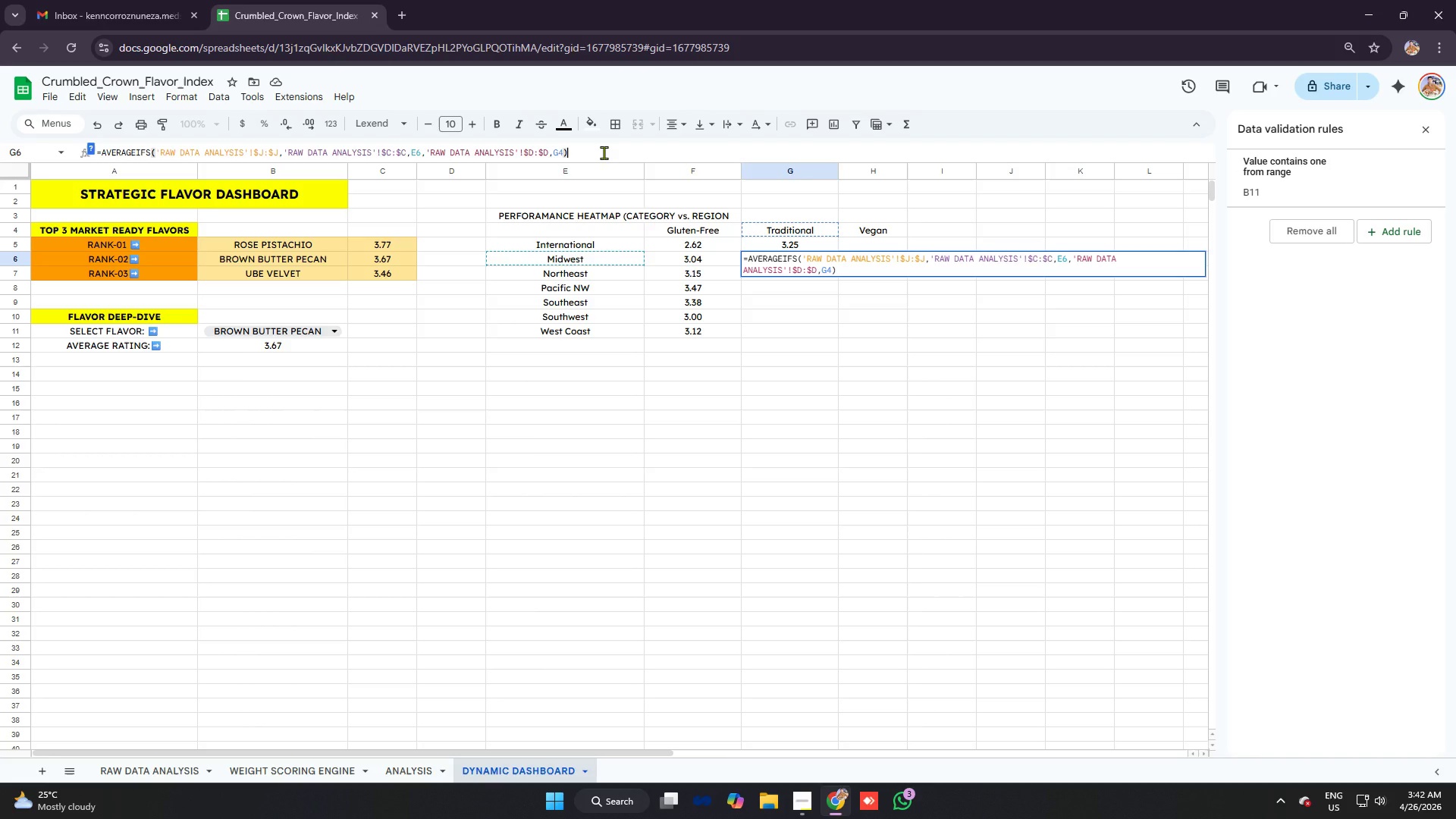 
key(Control+A)
 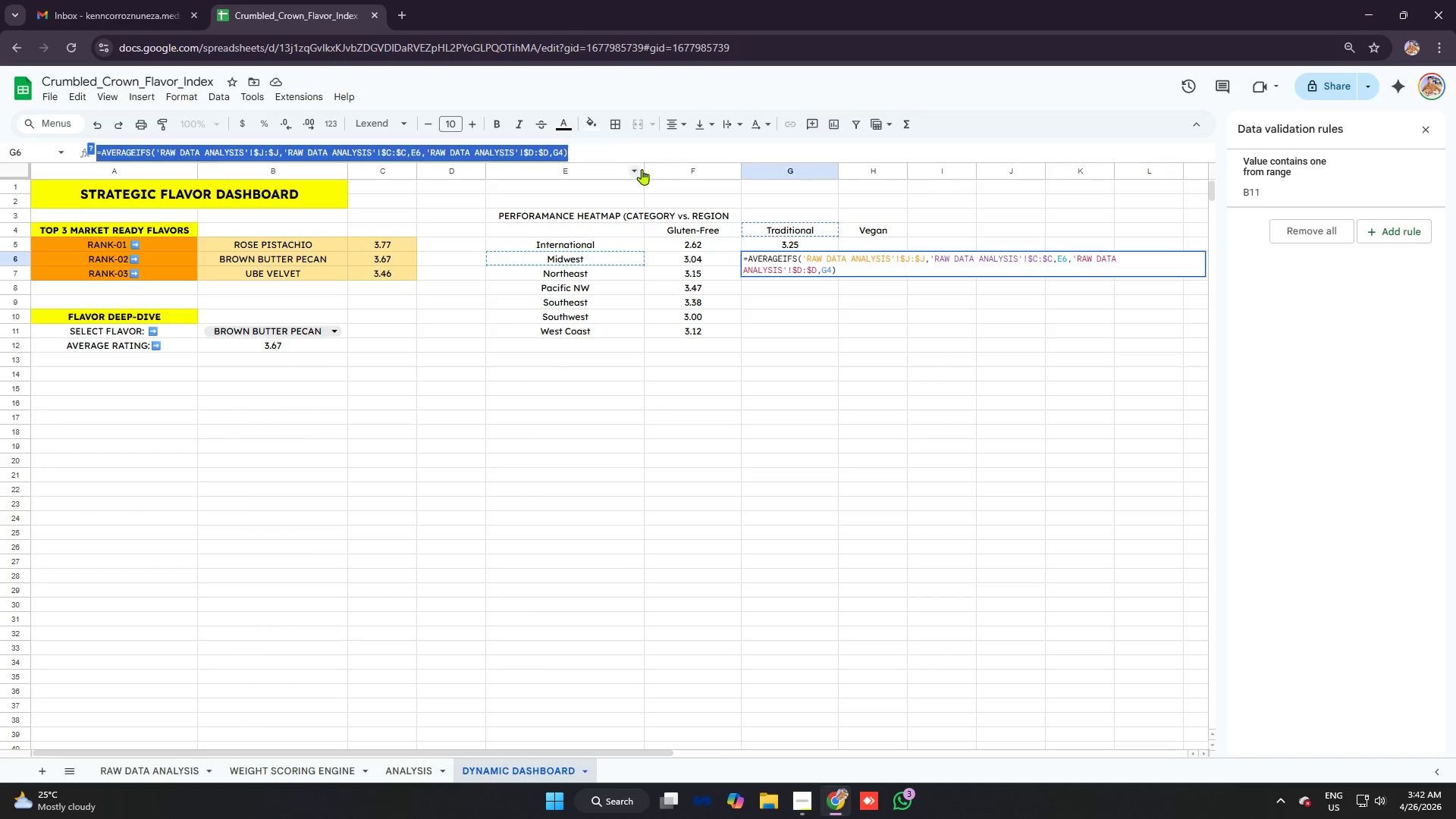 
key(Control+C)
 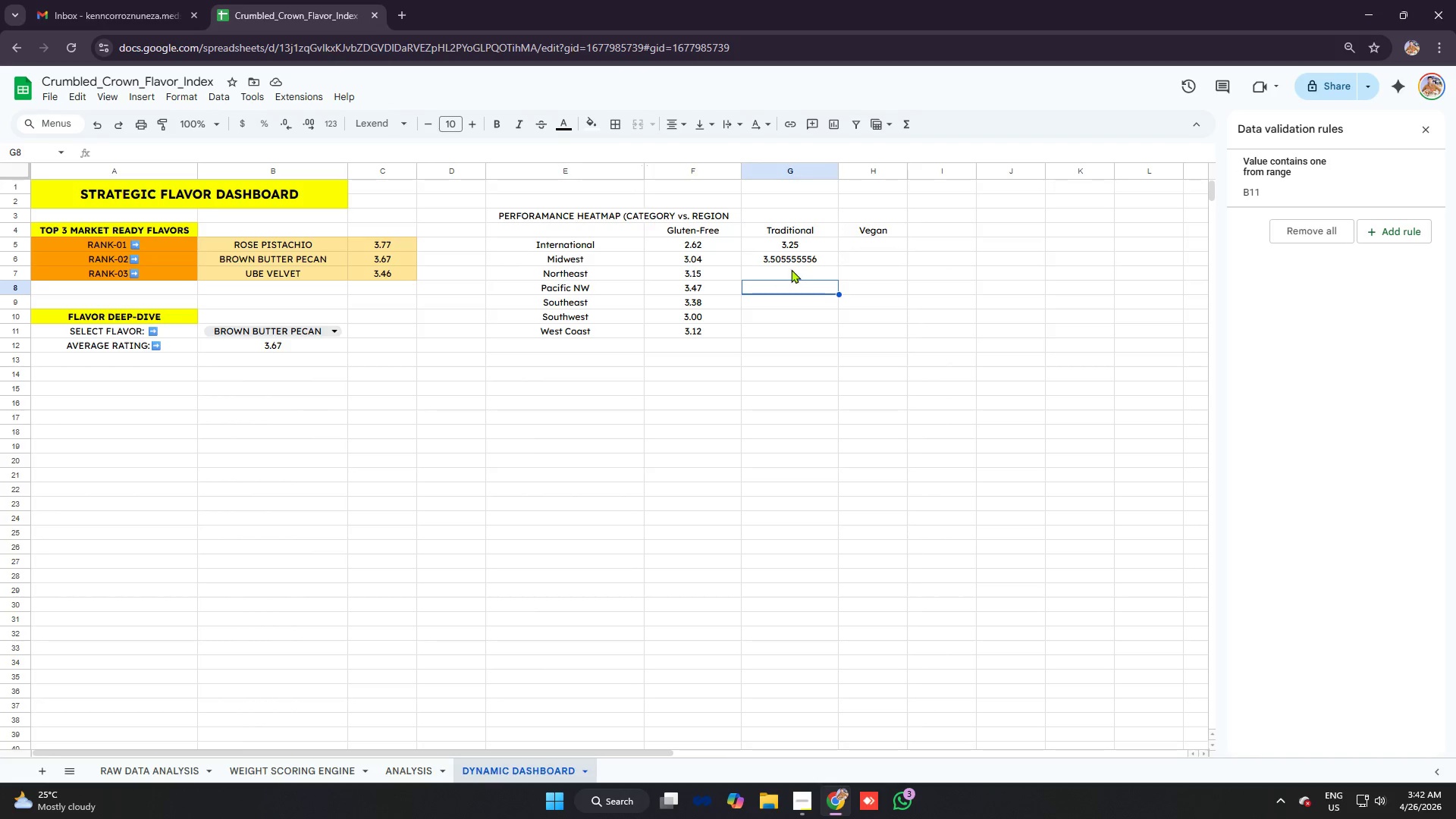 
double_click([792, 269])
 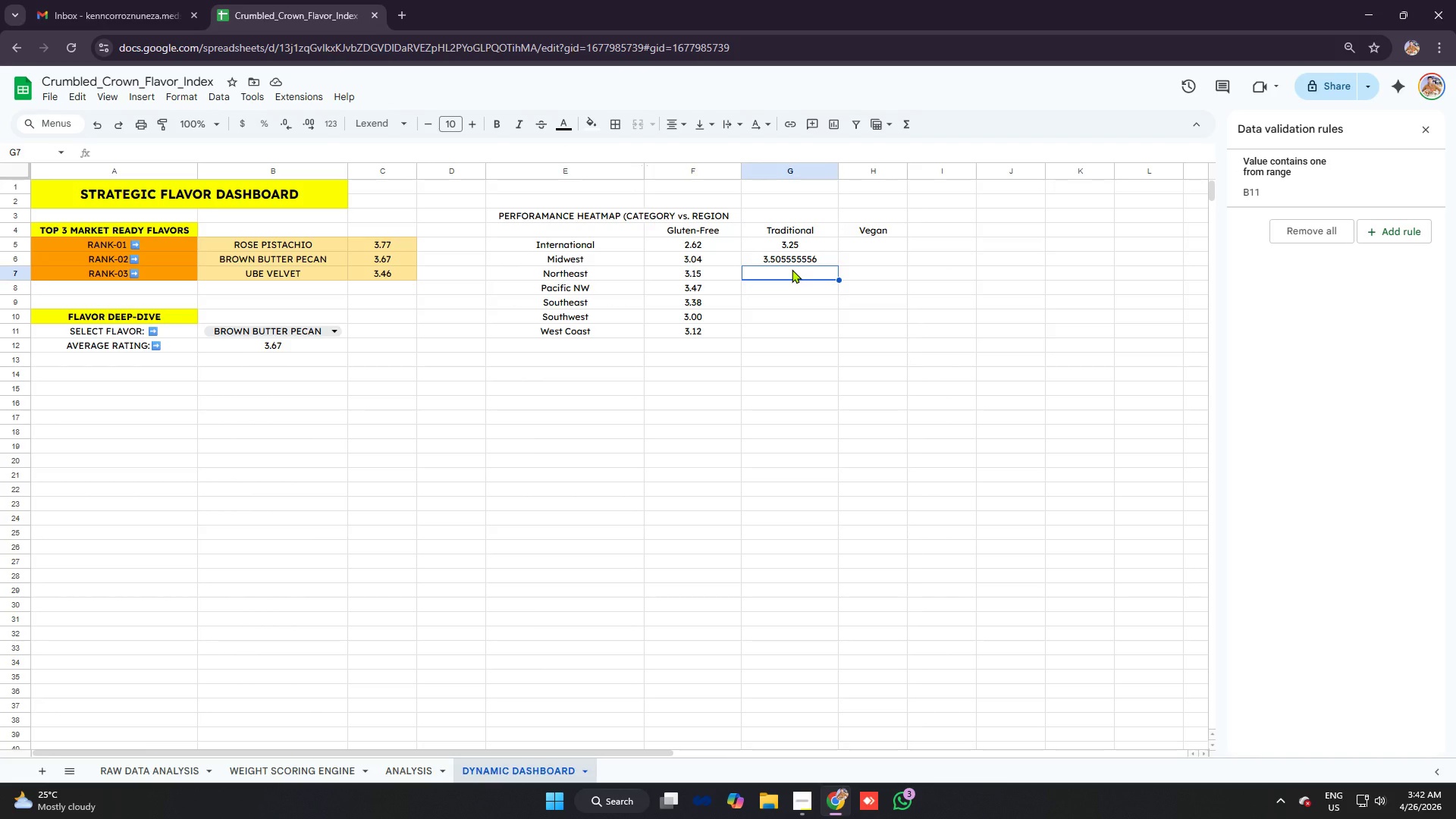 
key(Control+V)
 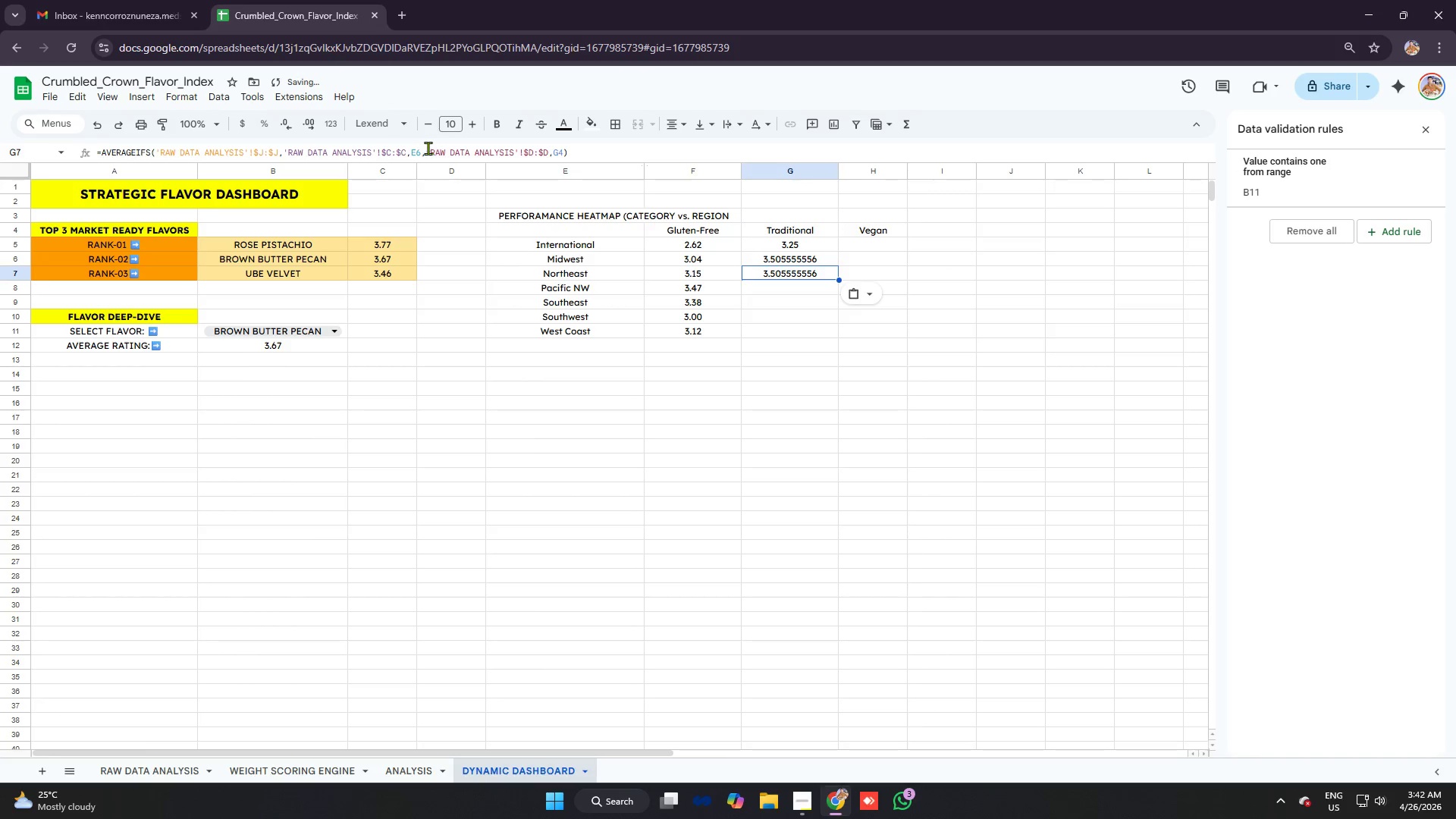 
left_click([421, 148])
 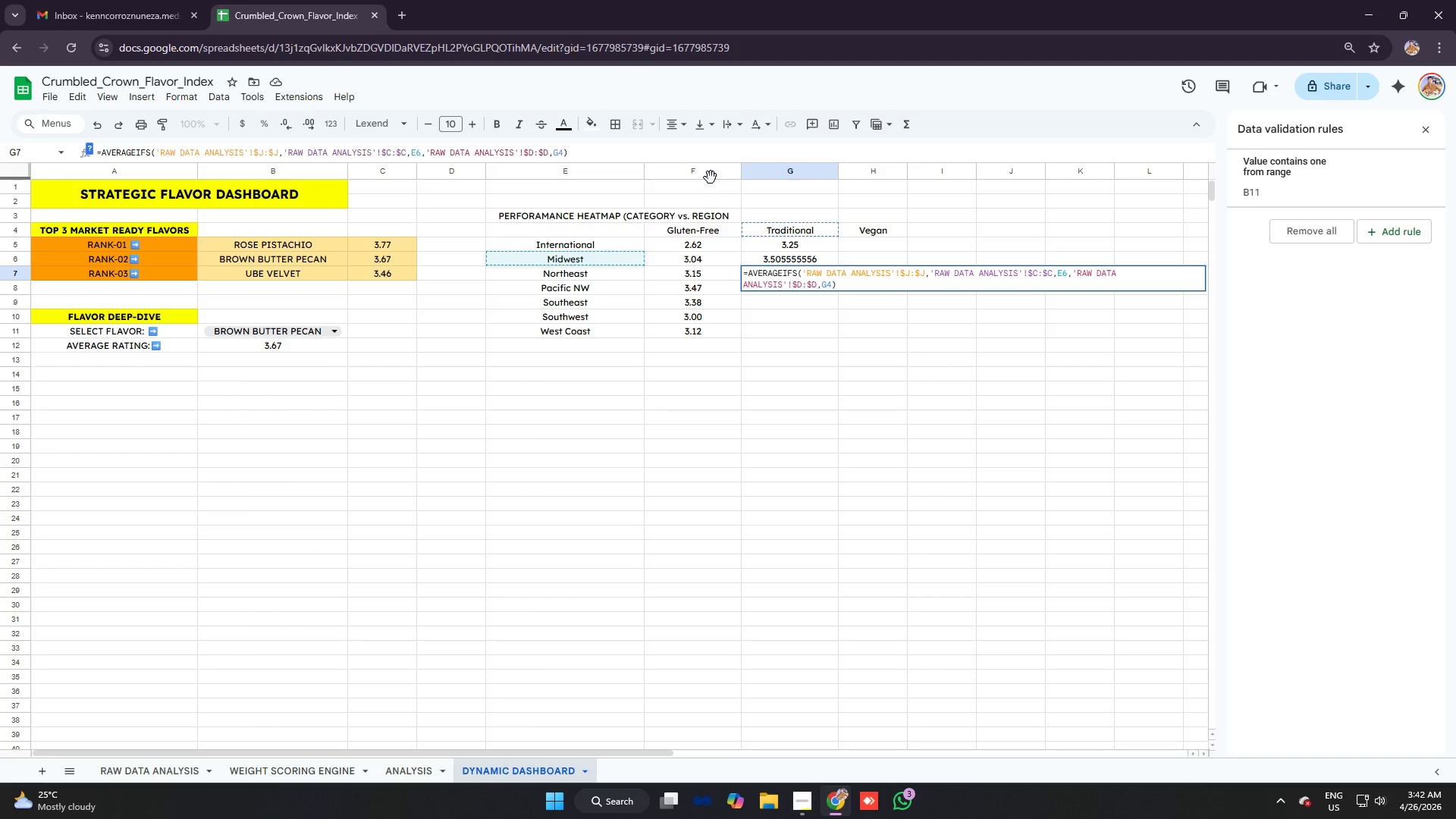 
wait(6.91)
 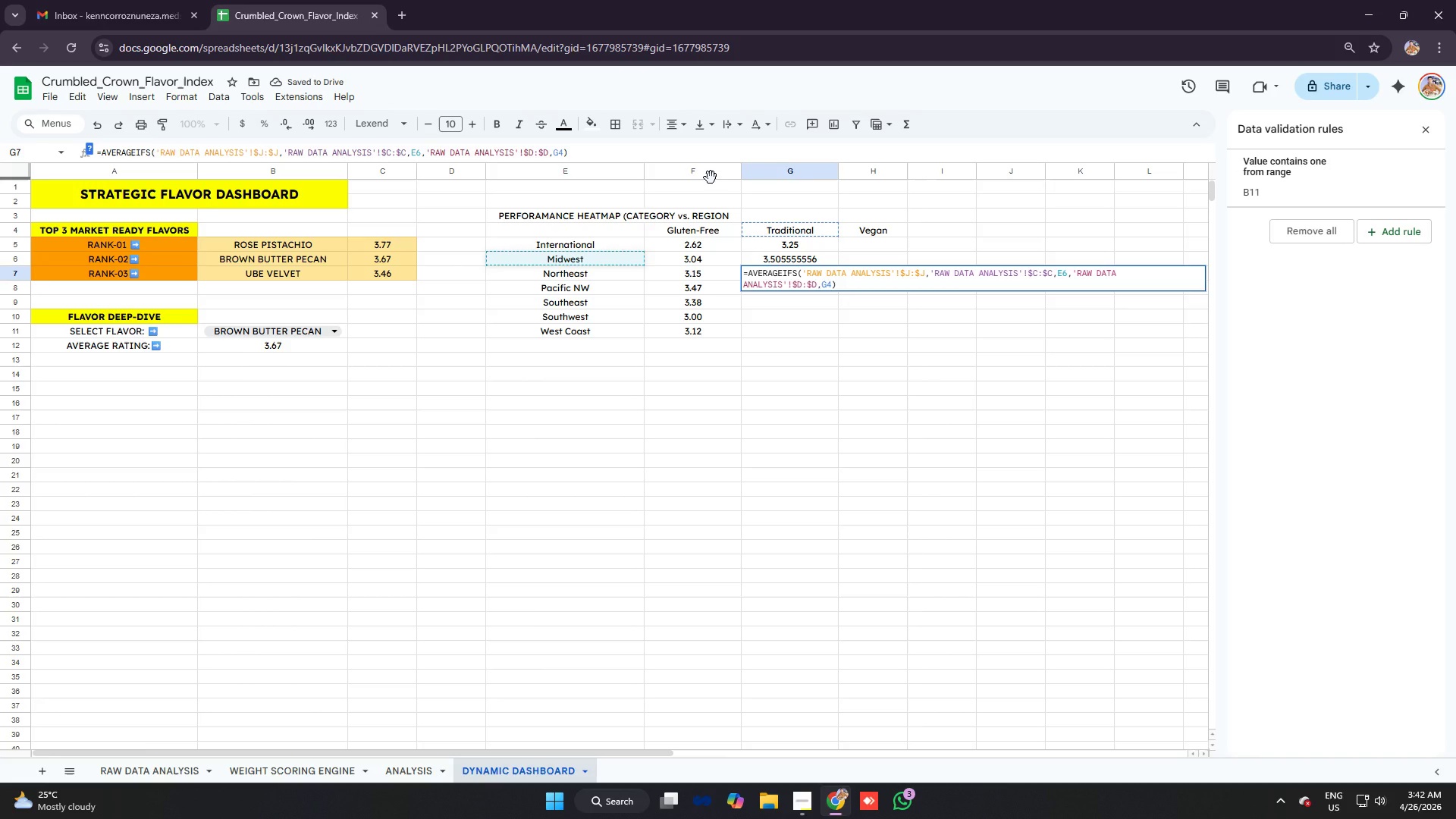 
key(Backspace)
 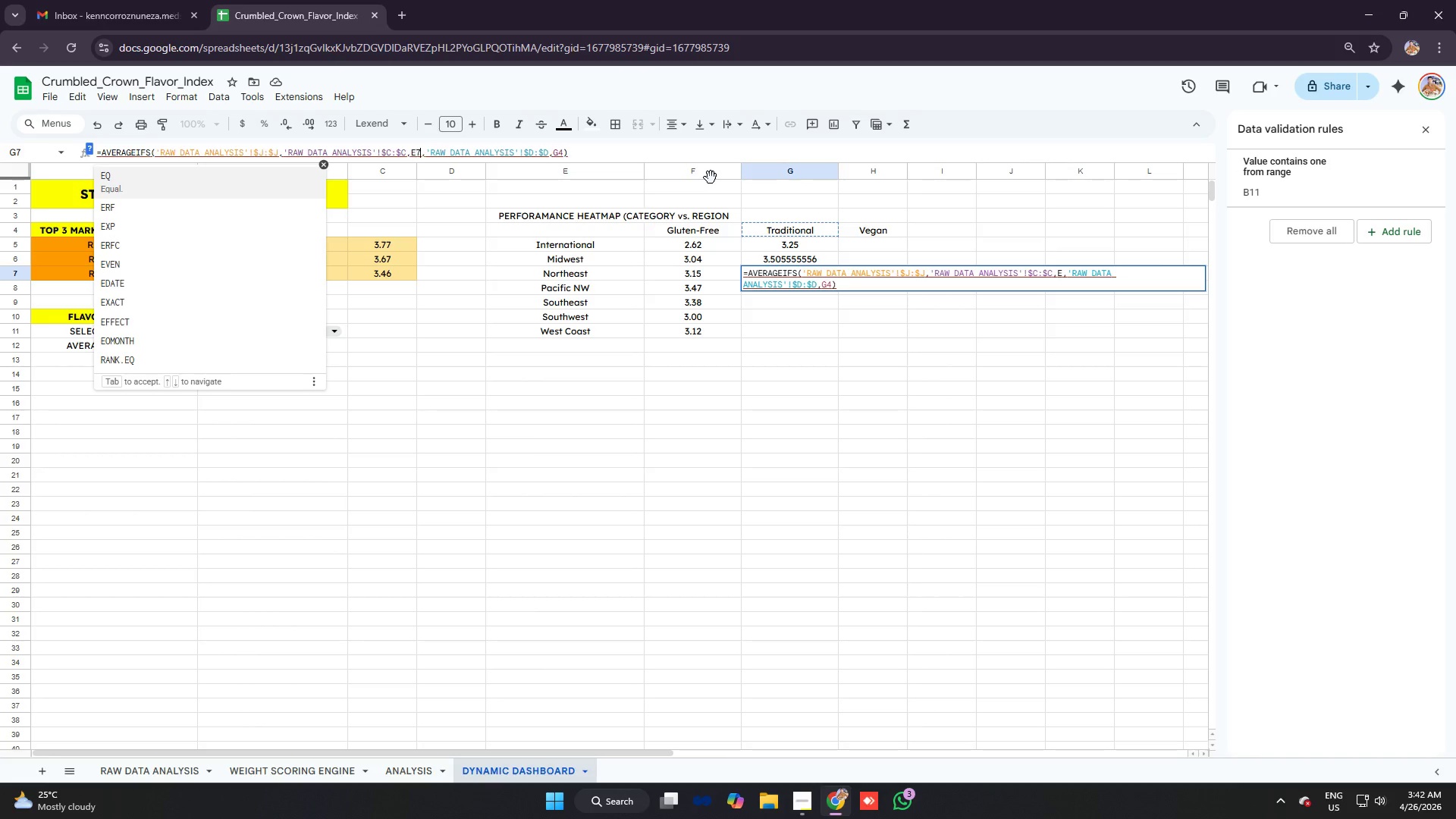 
key(7)
 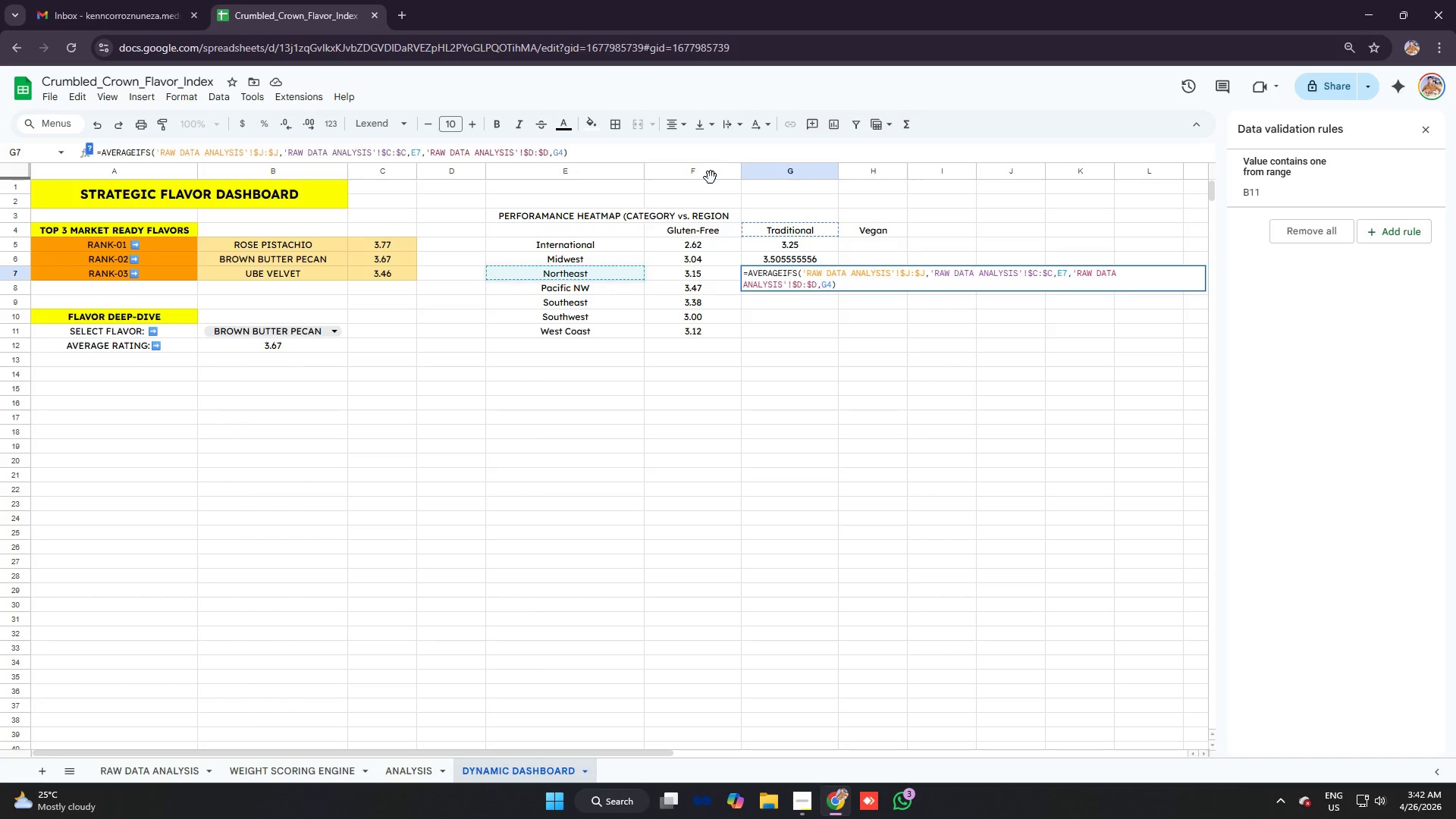 
key(Enter)
 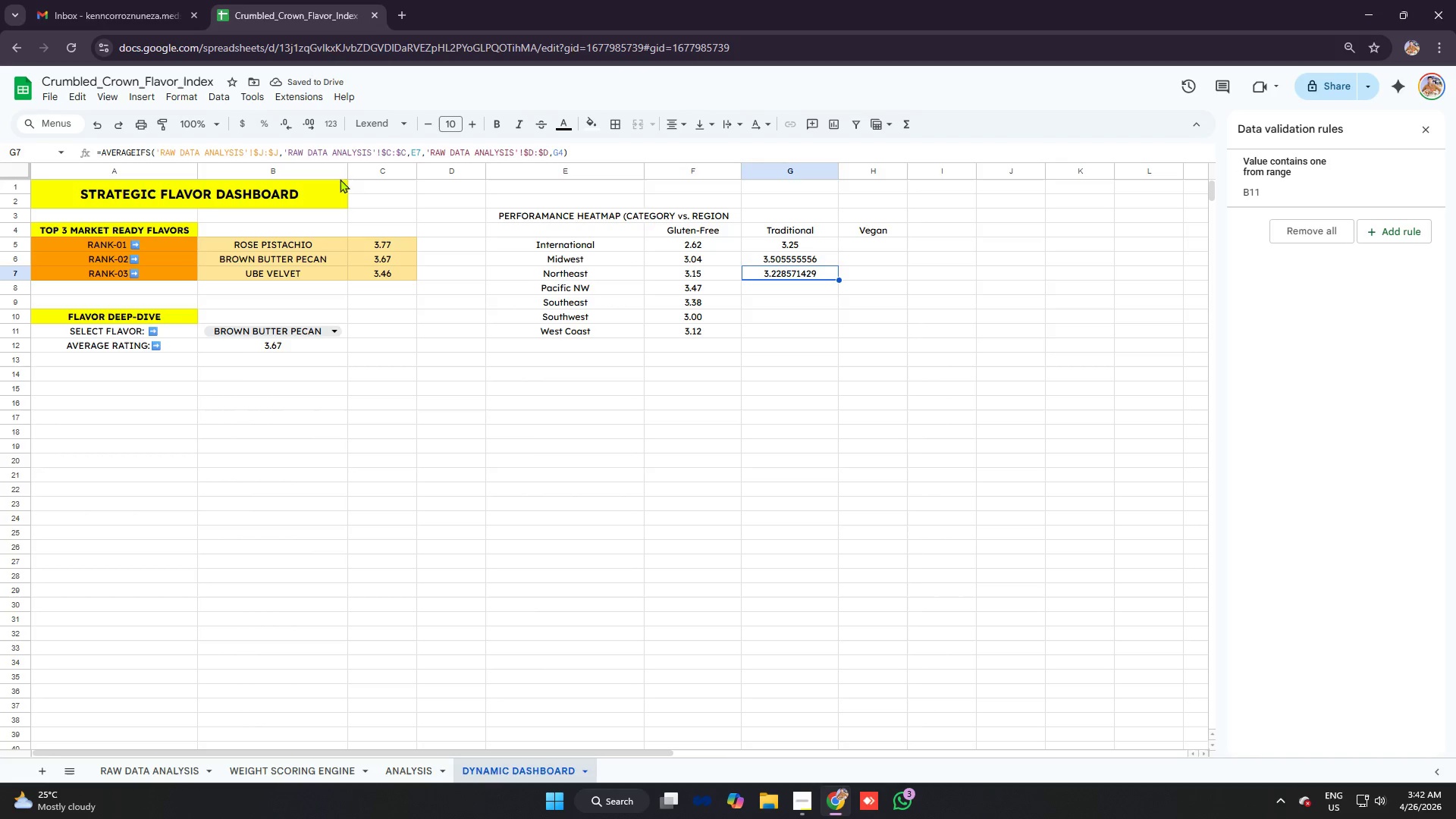 
wait(5.83)
 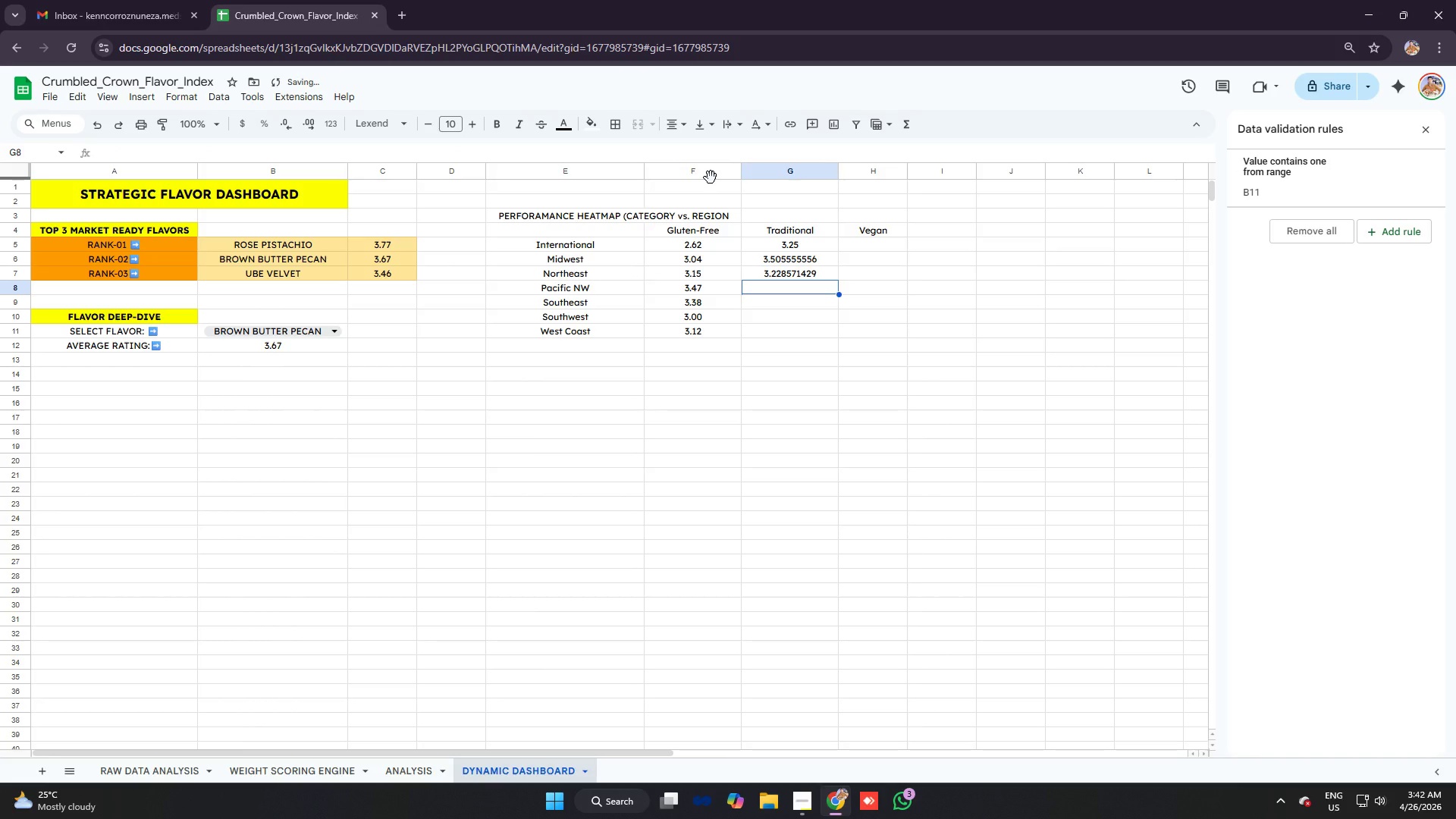 
left_click([562, 151])
 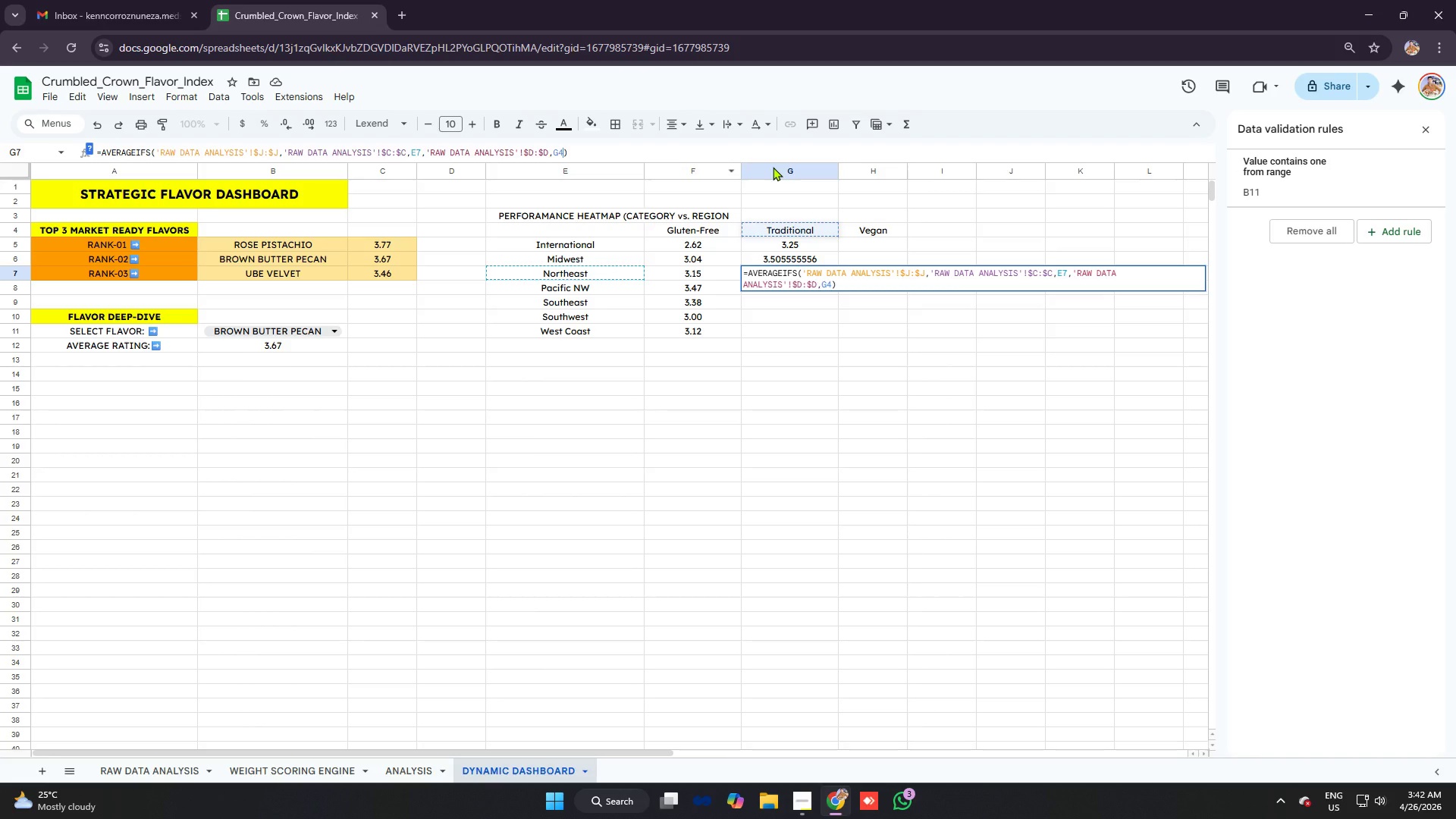 
key(Backspace)
 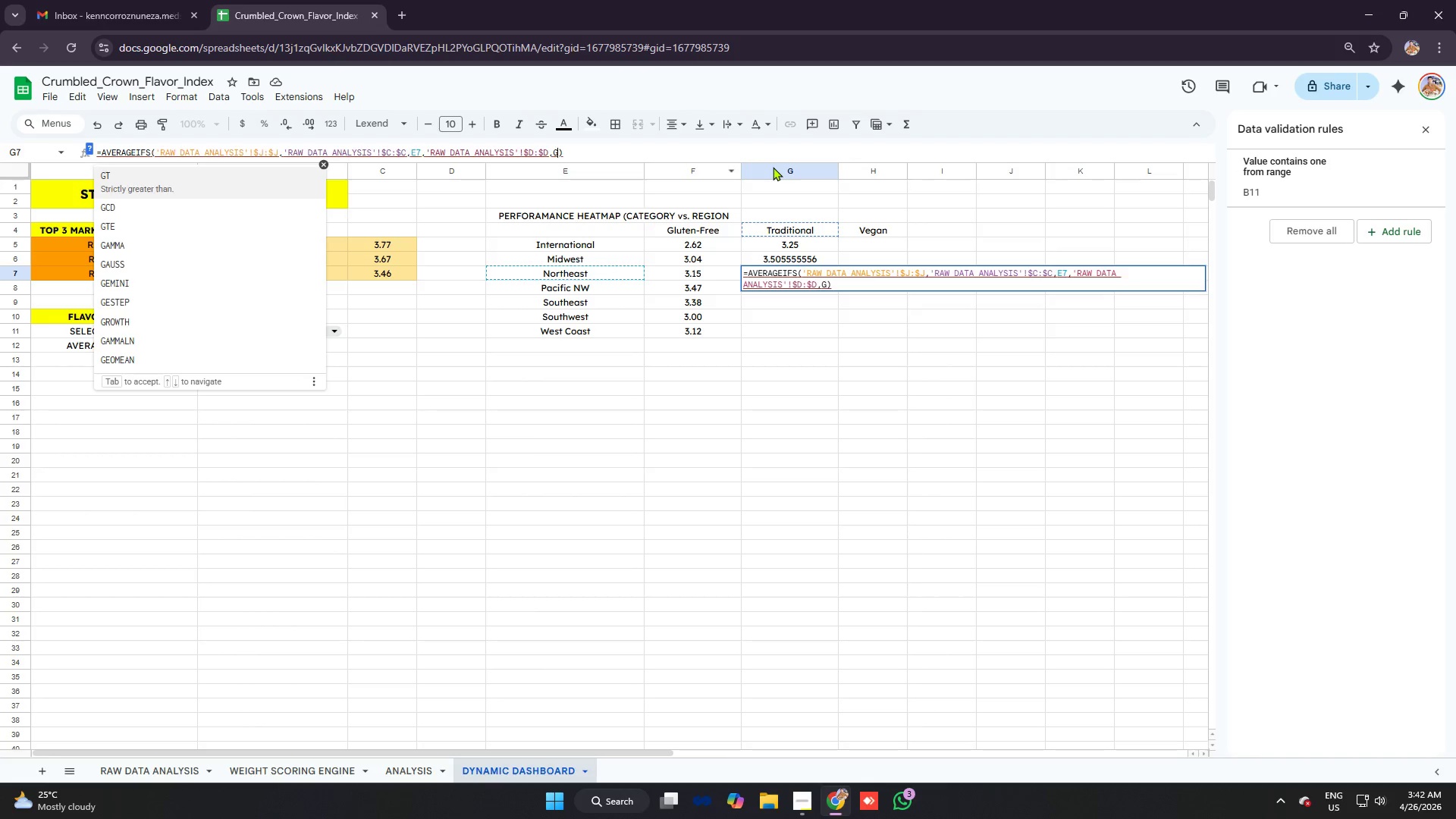 
key(7)
 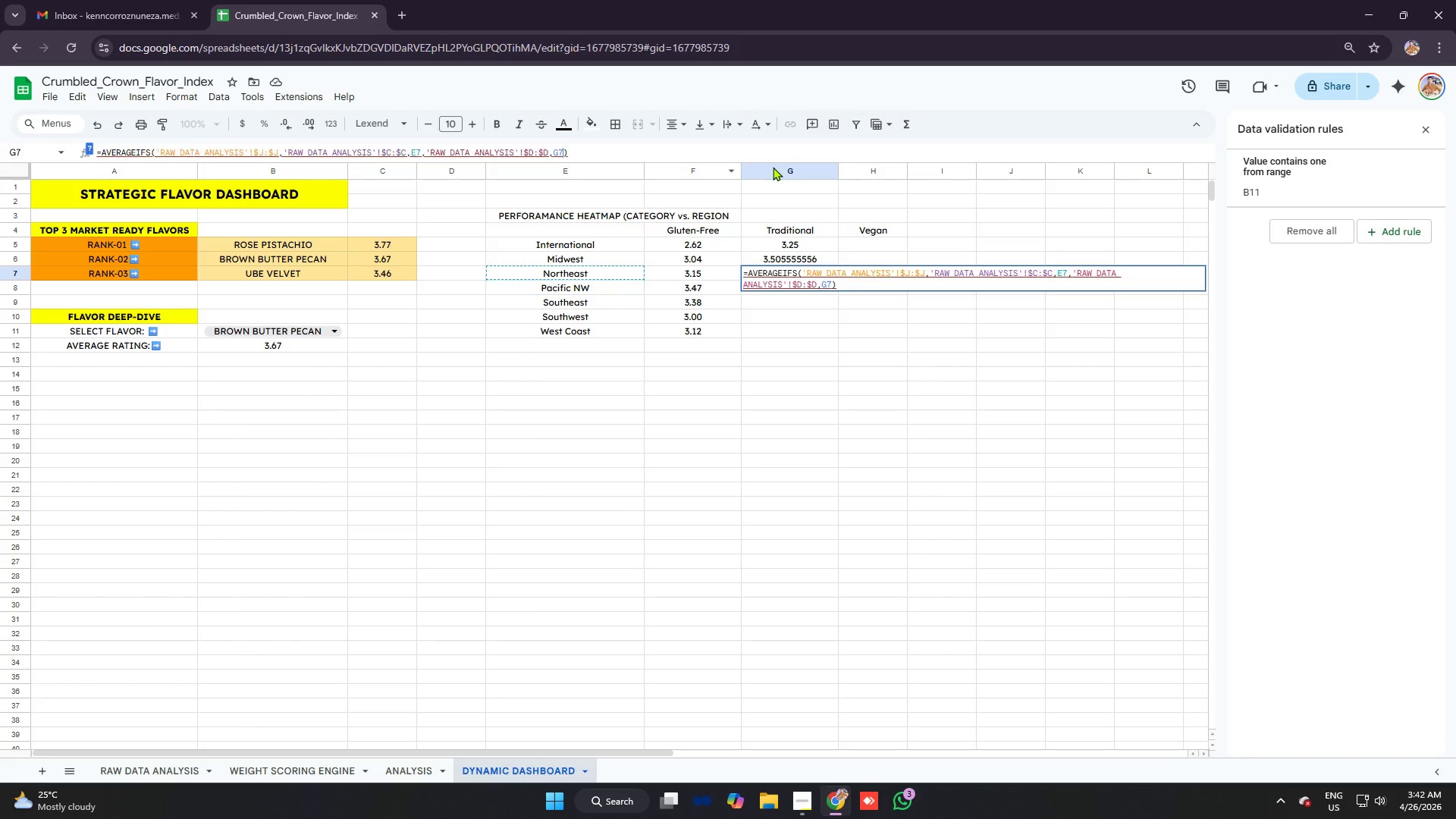 
key(Enter)
 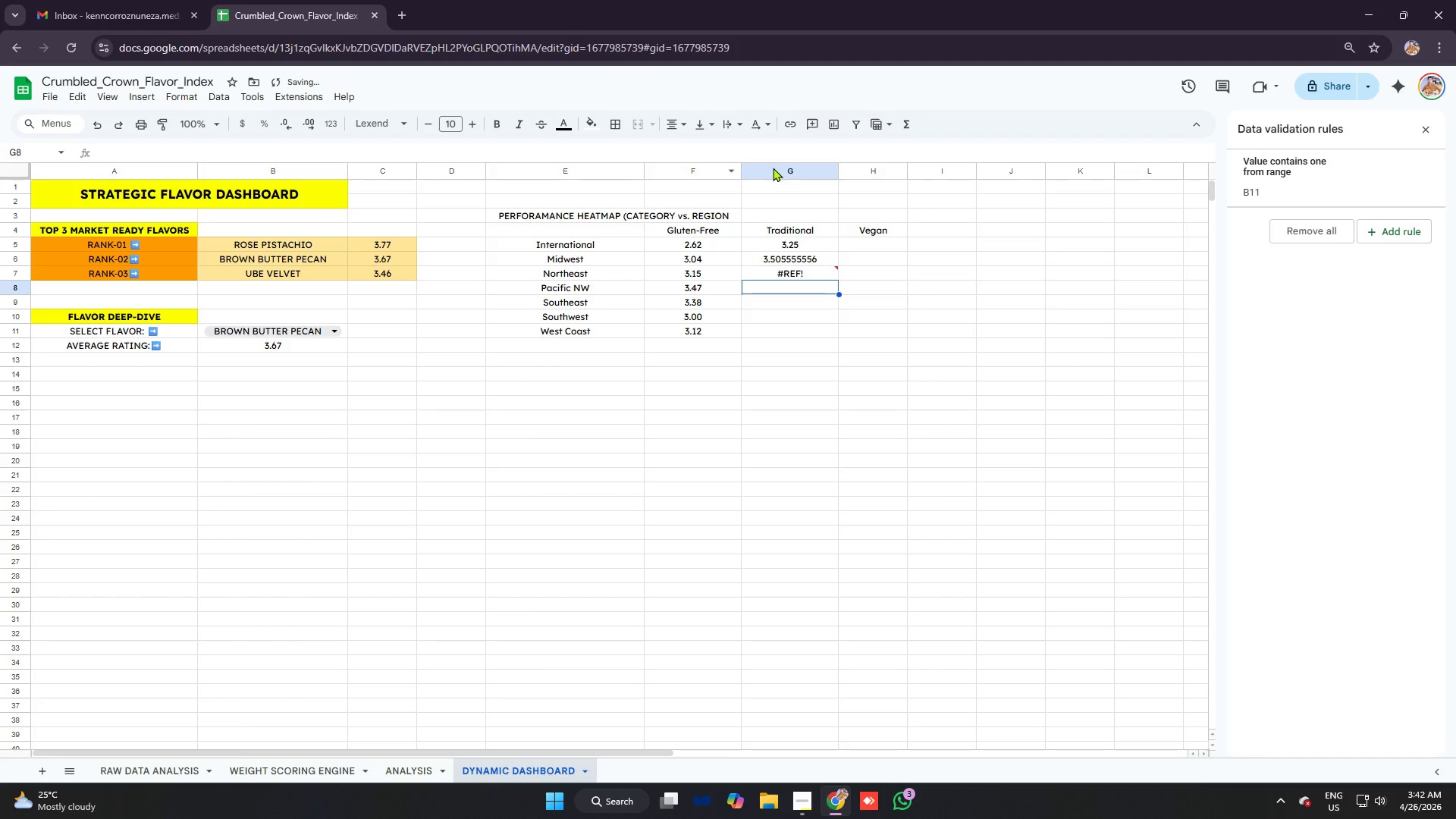 
key(Control+Z)
 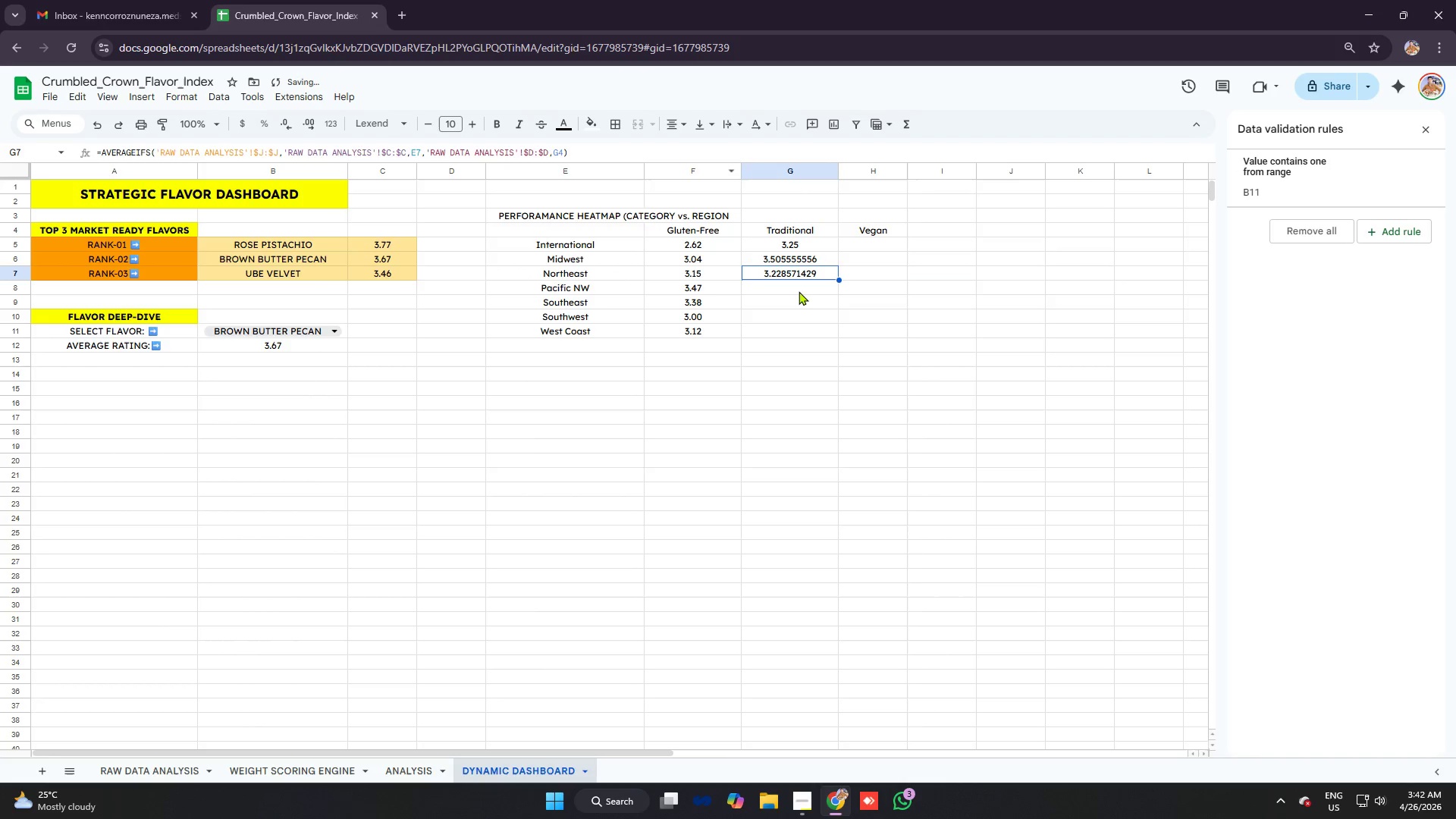 
left_click([796, 291])
 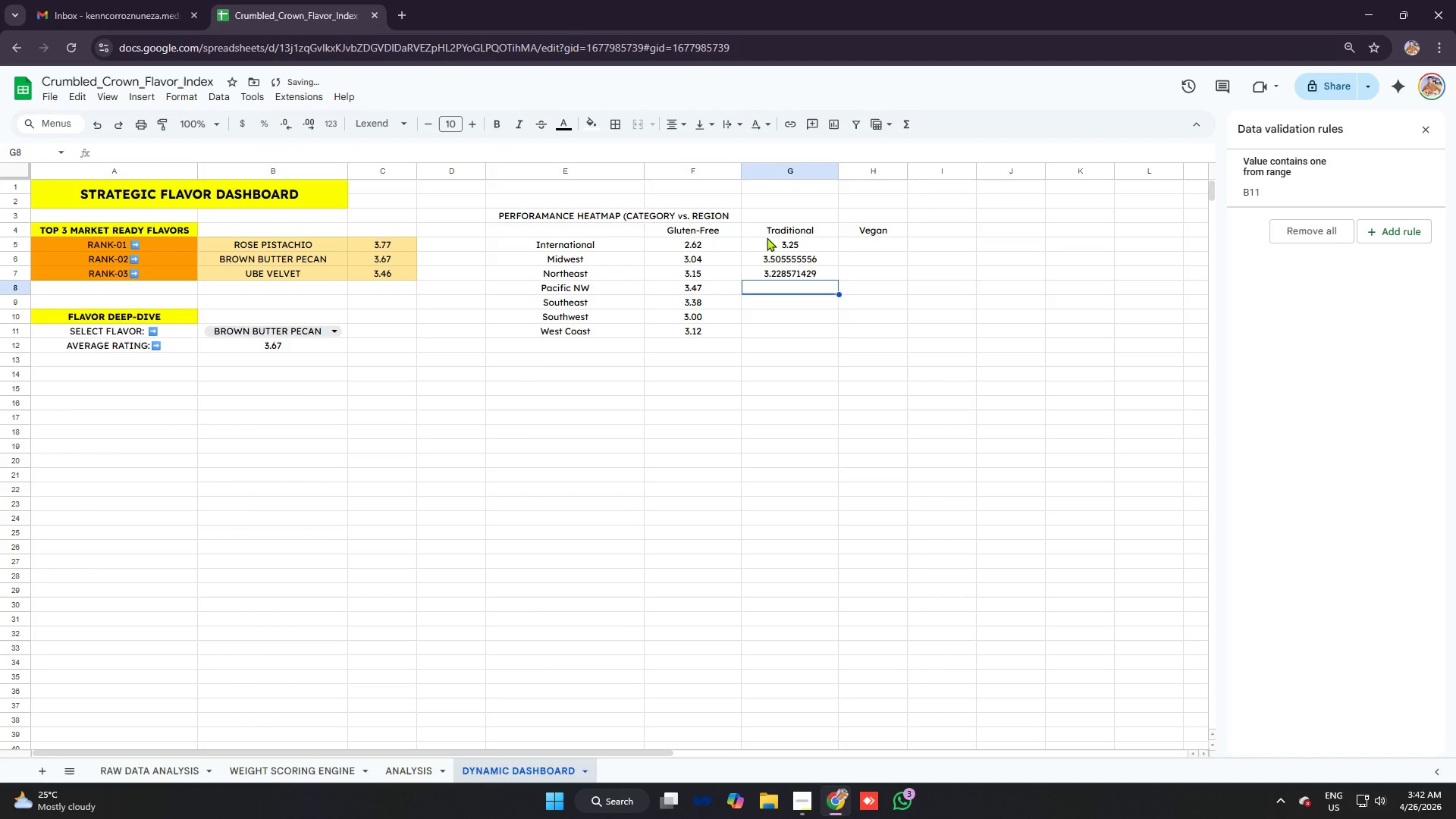 
key(Control+V)
 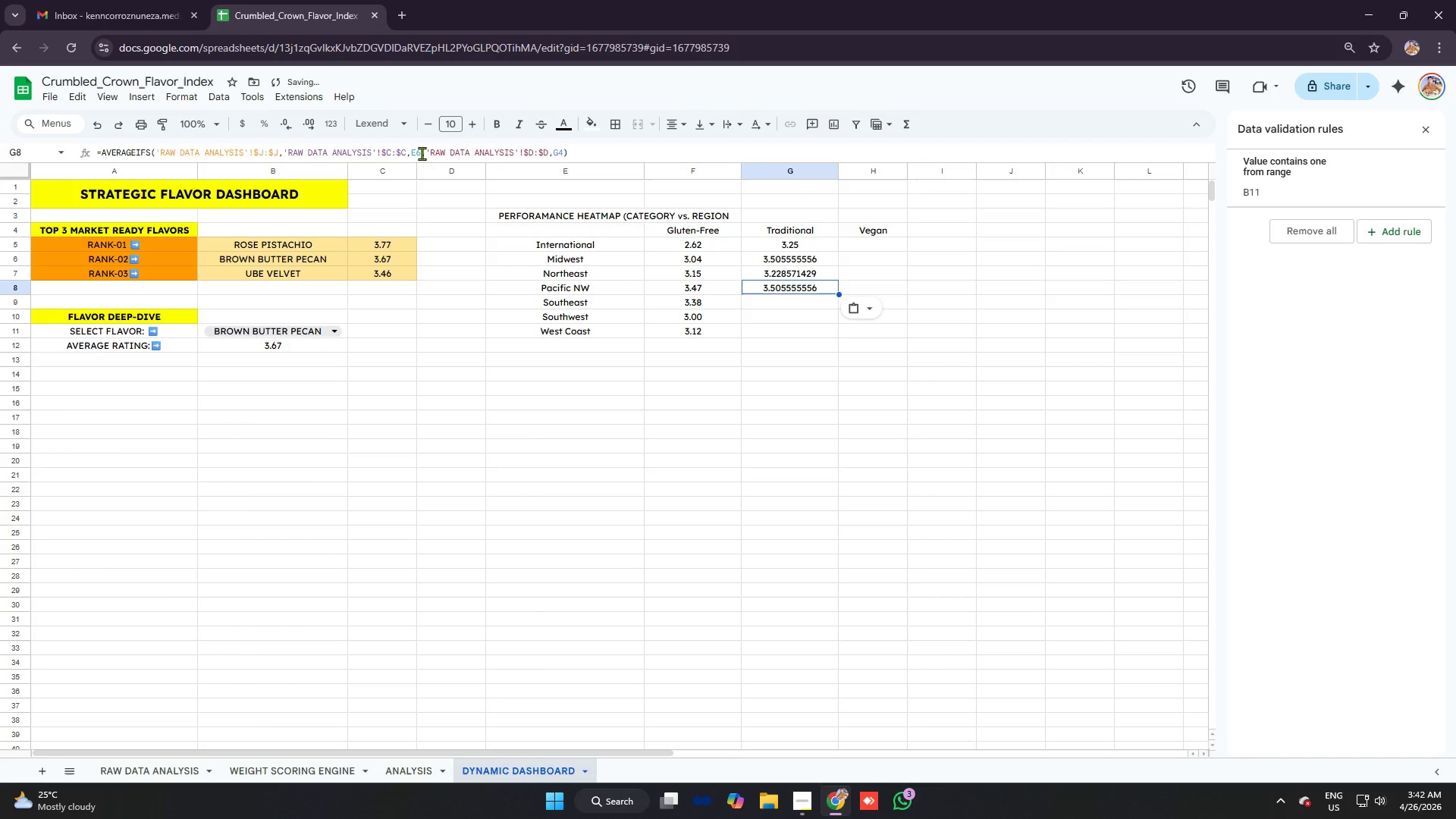 
left_click([418, 152])
 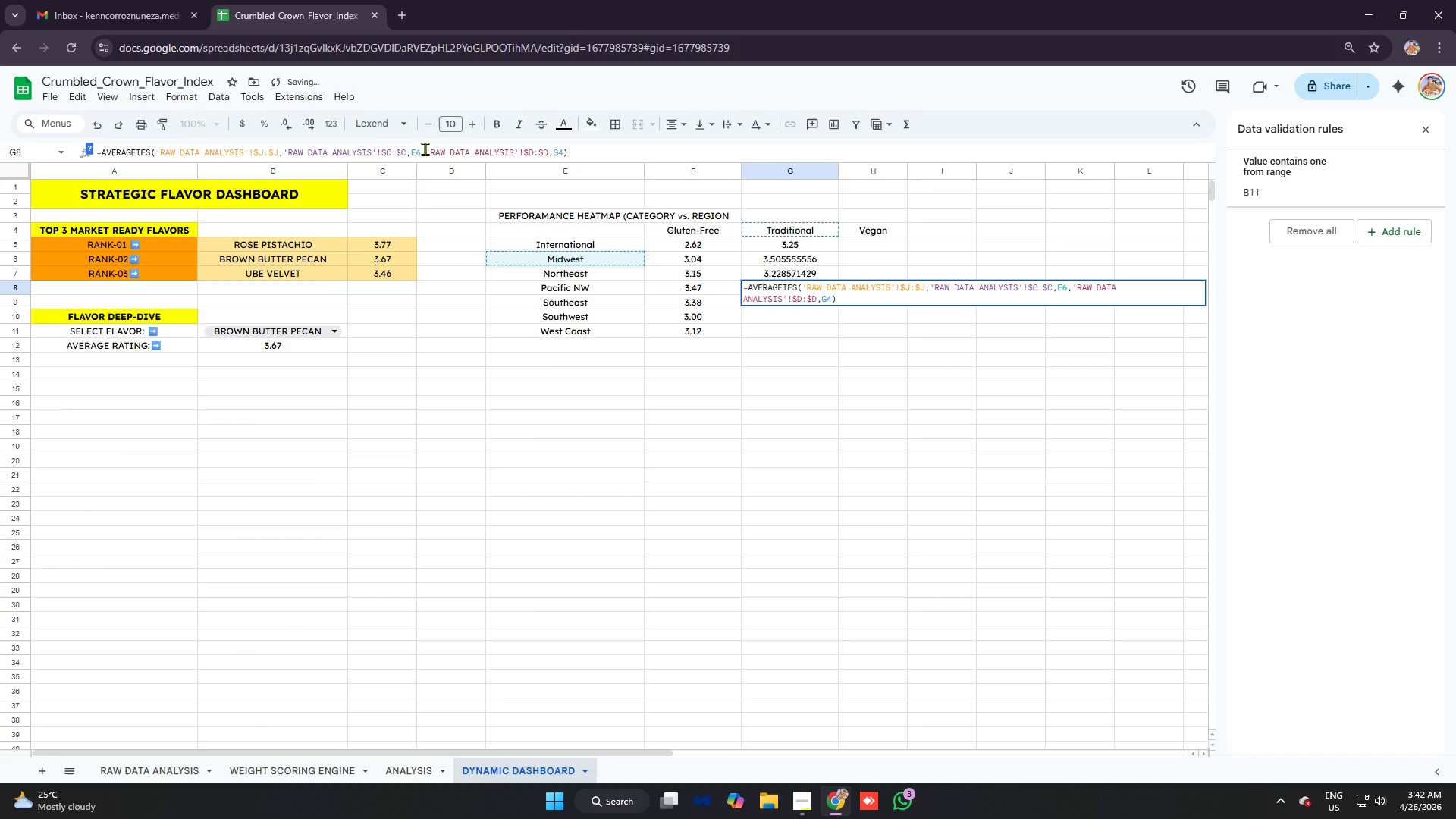 
key(ArrowRight)
 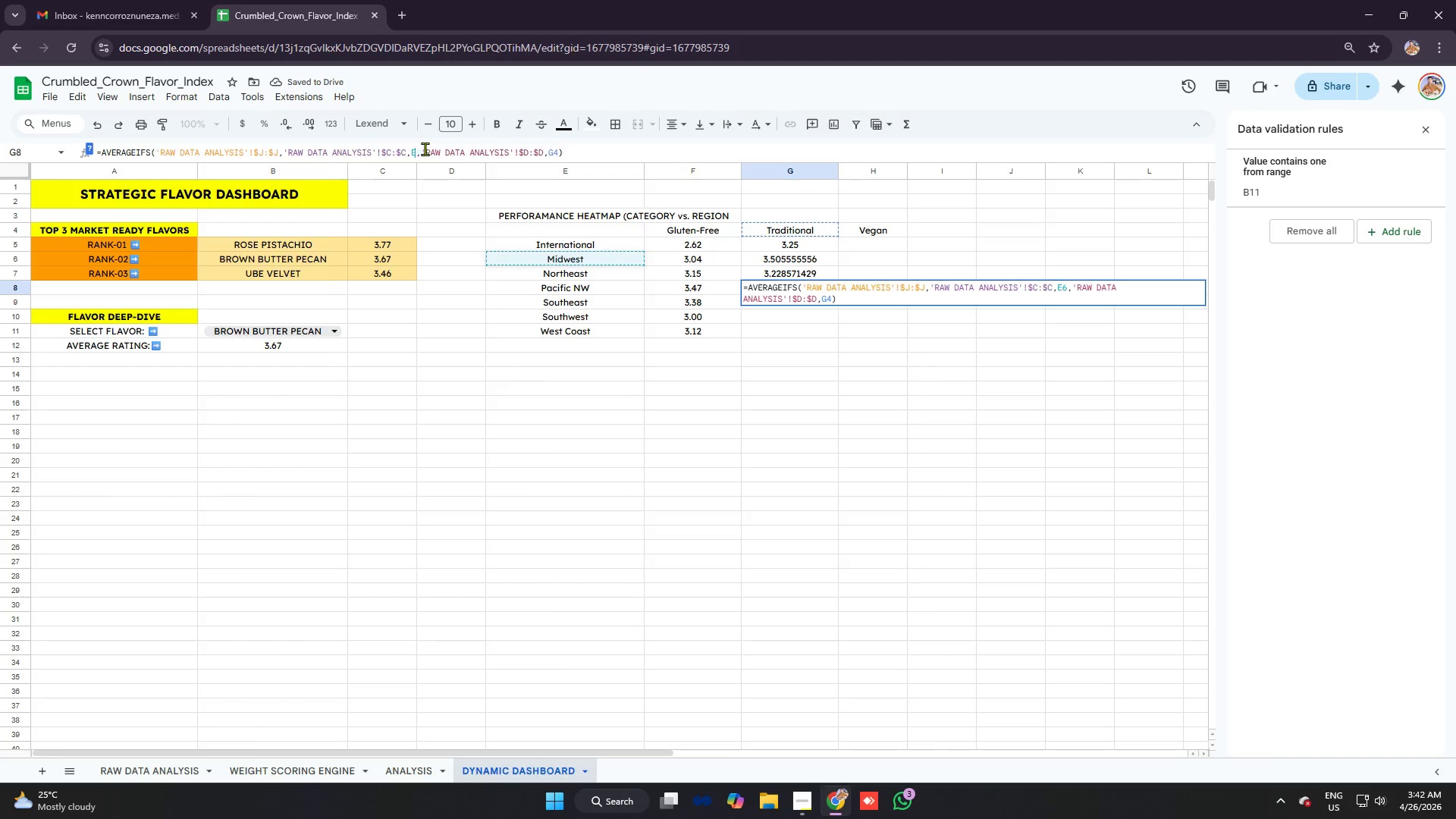 
key(Backspace)
 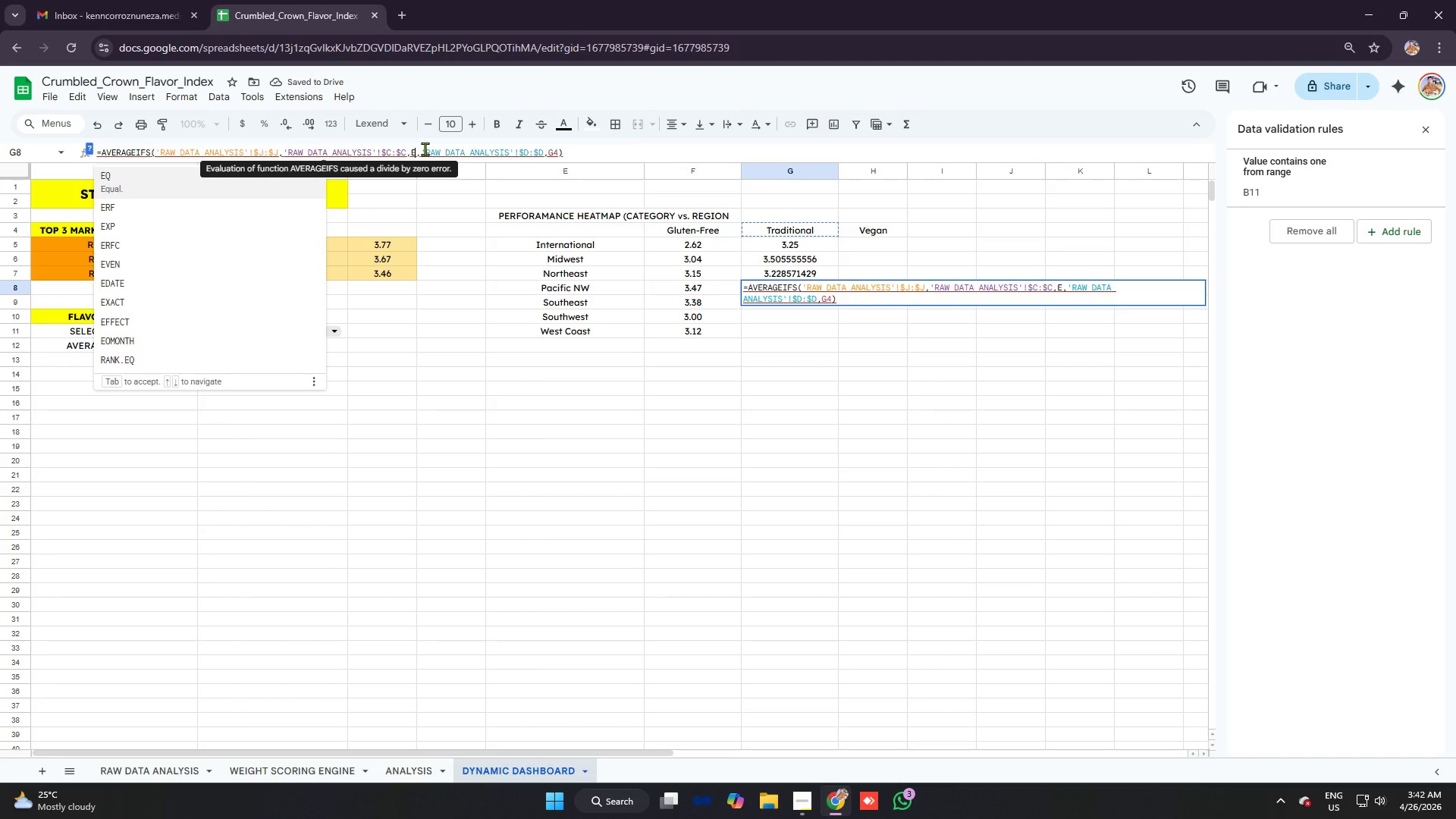 
key(8)
 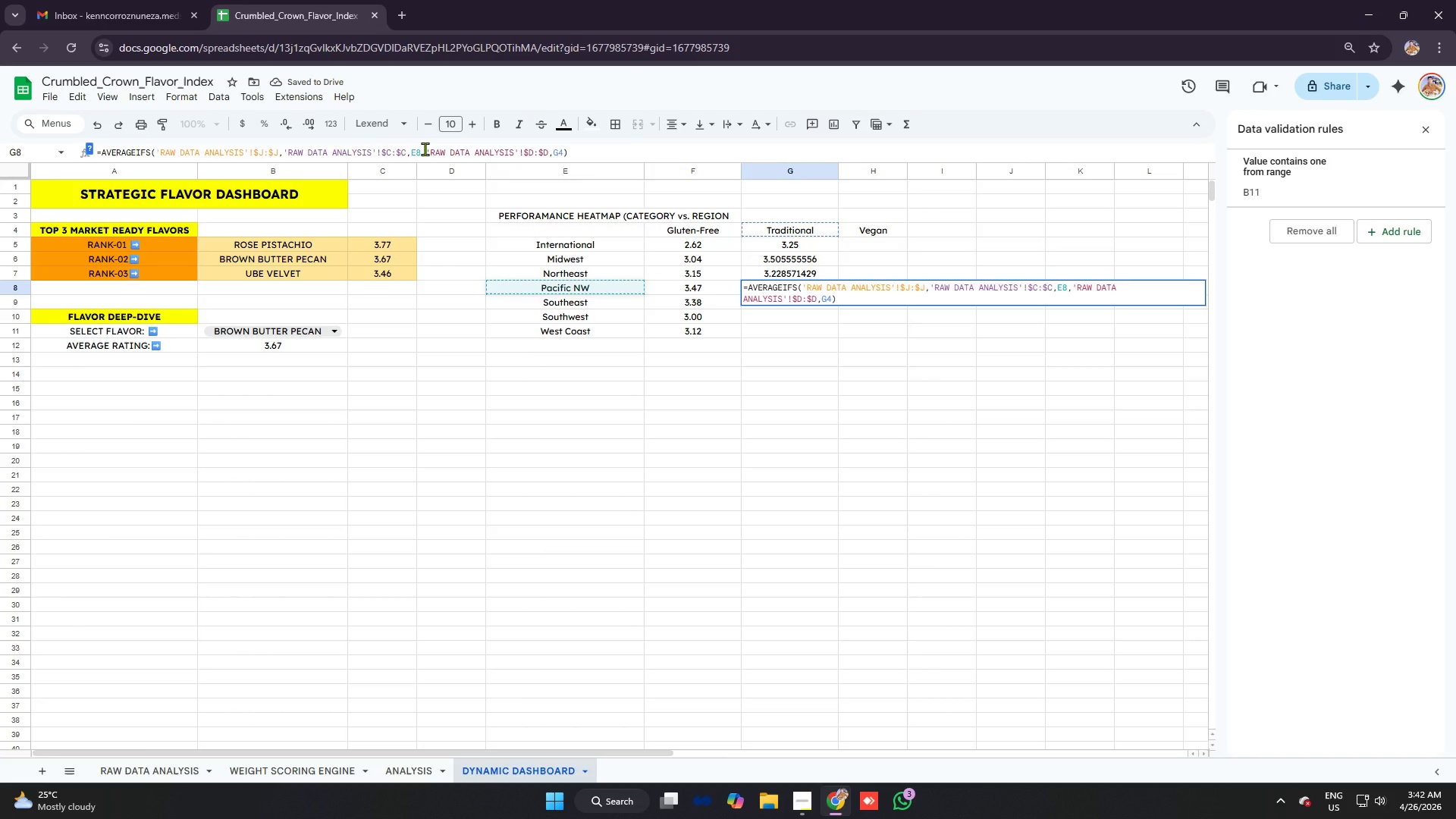 
key(Enter)
 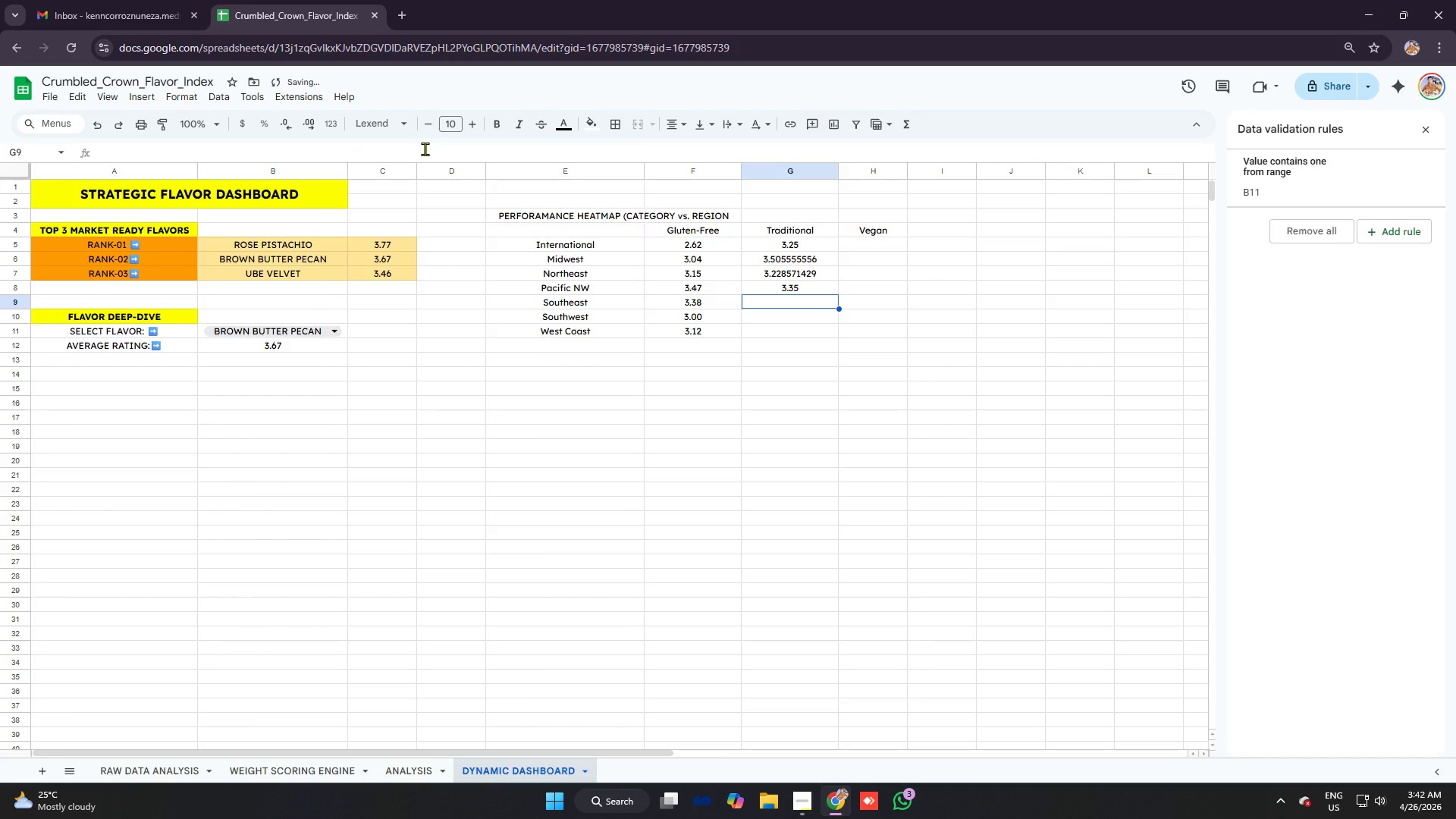 
key(Control+V)
 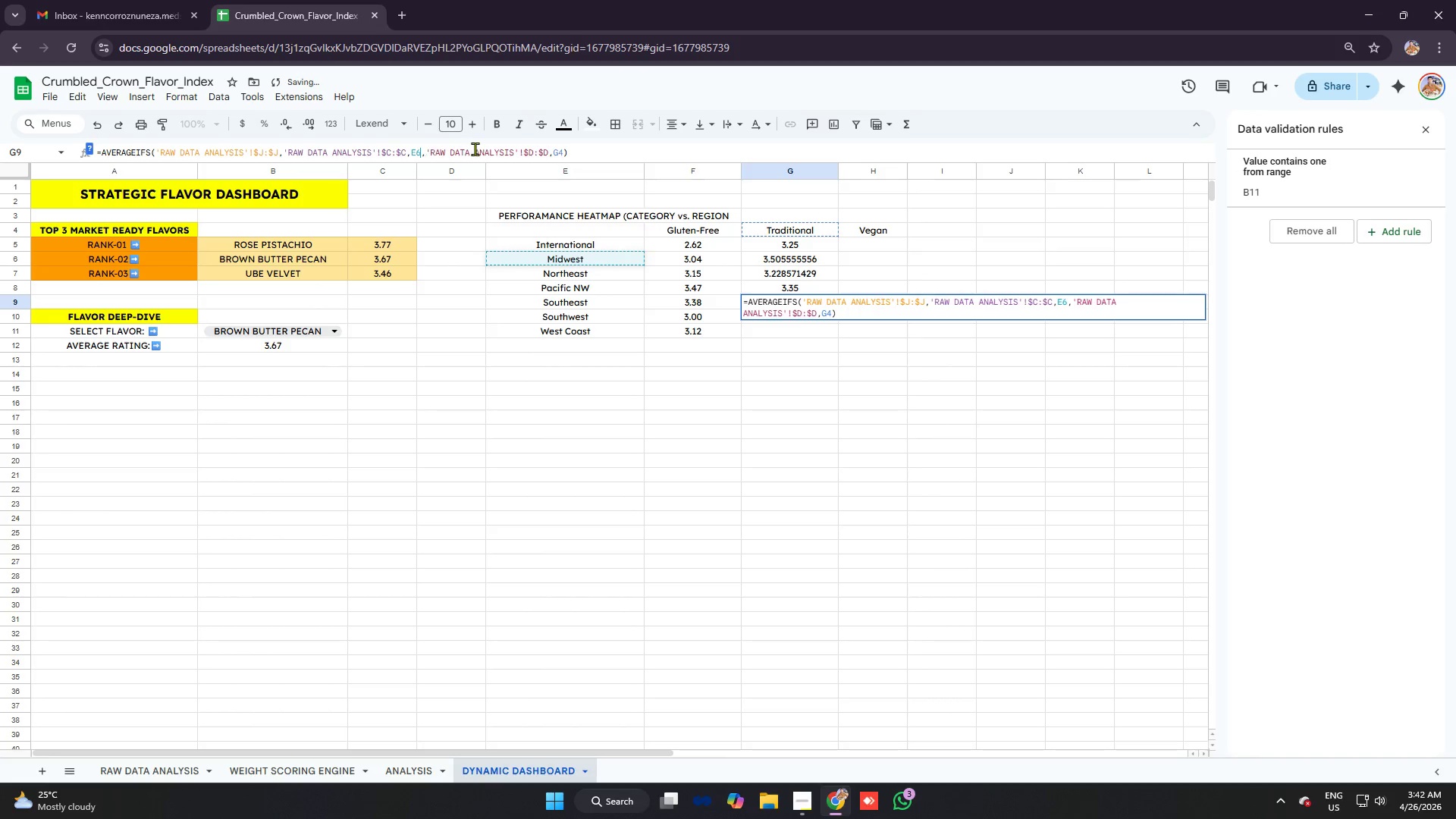 
key(Backspace)
 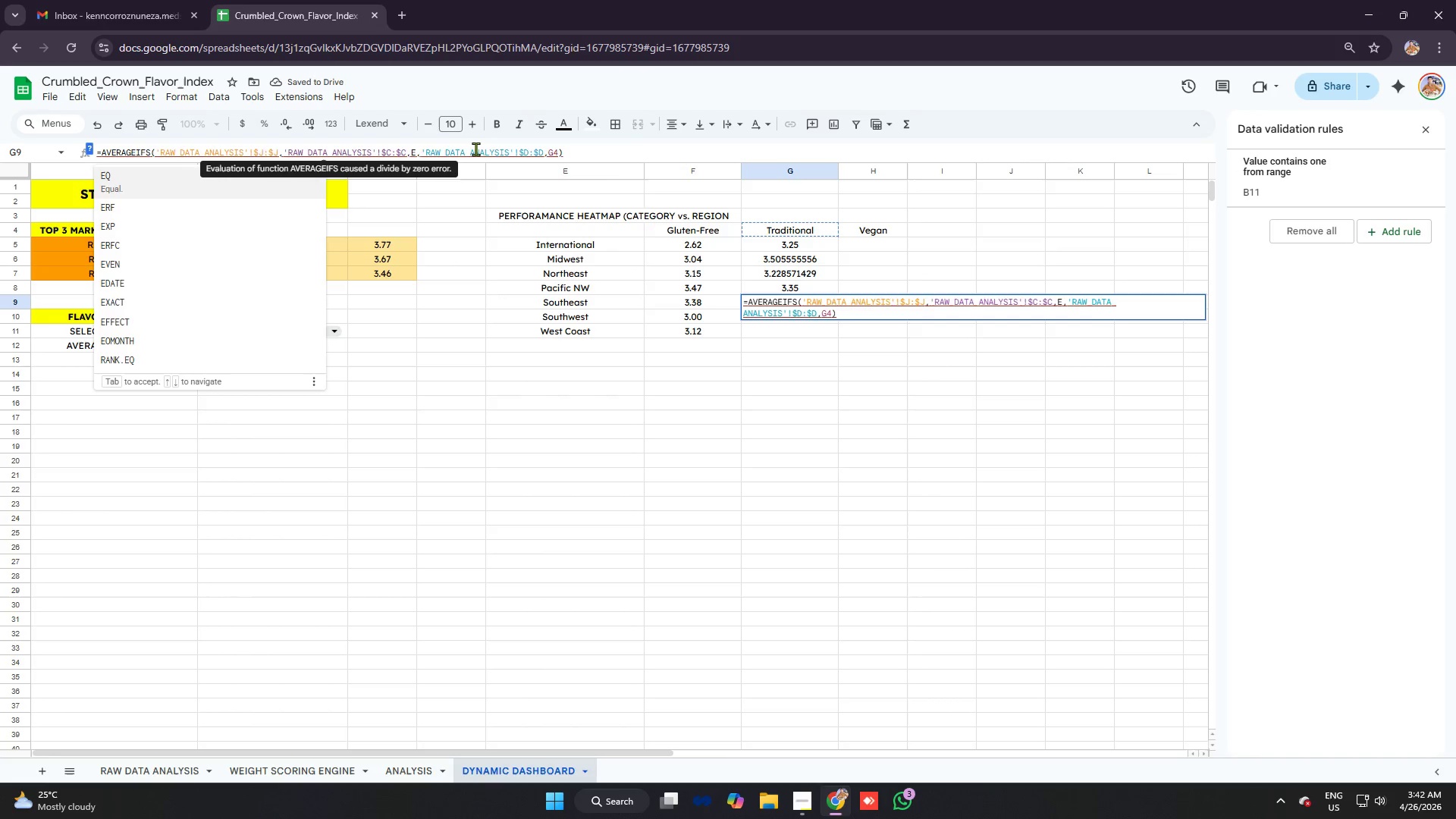 
key(9)
 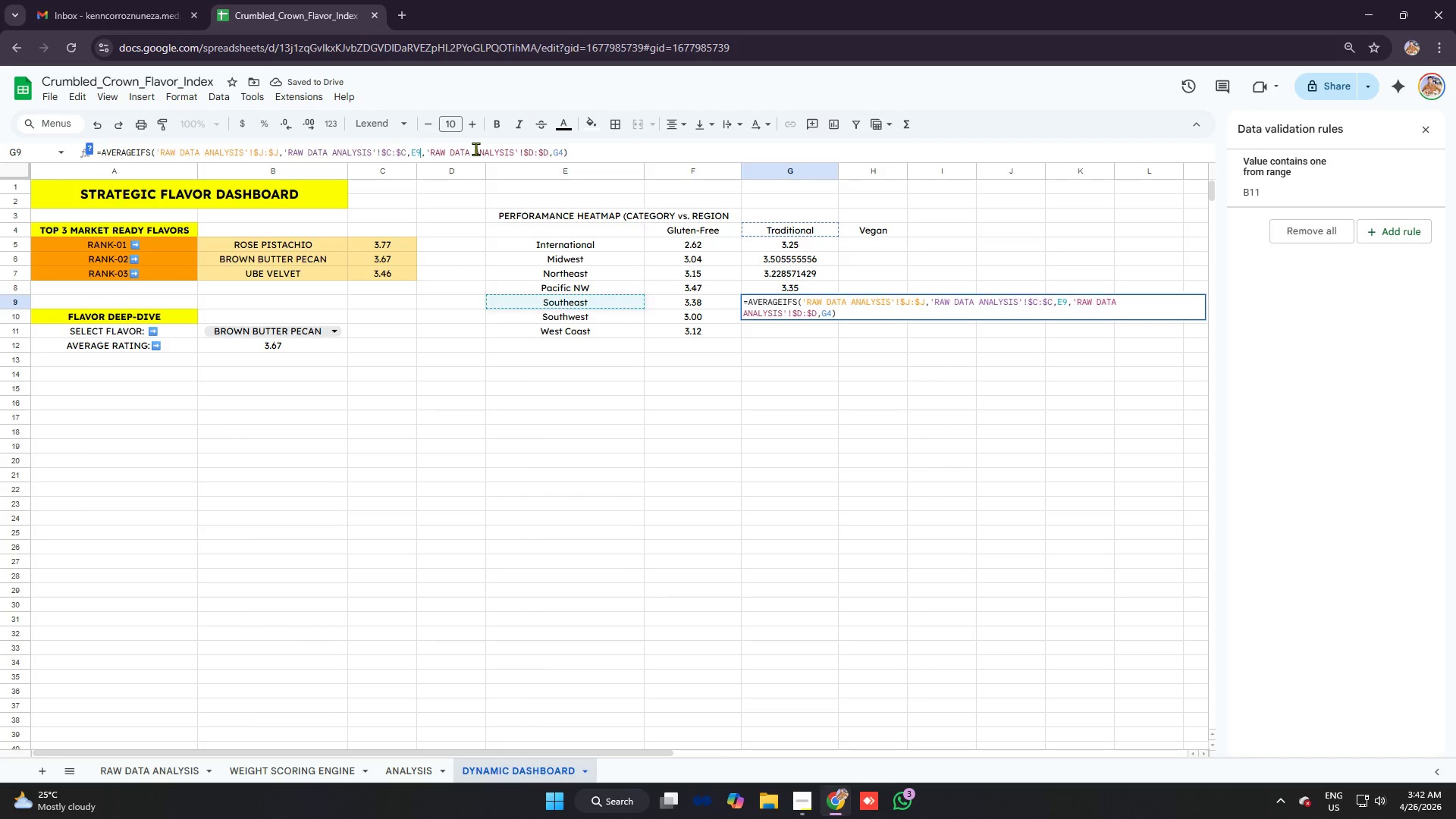 
key(Enter)
 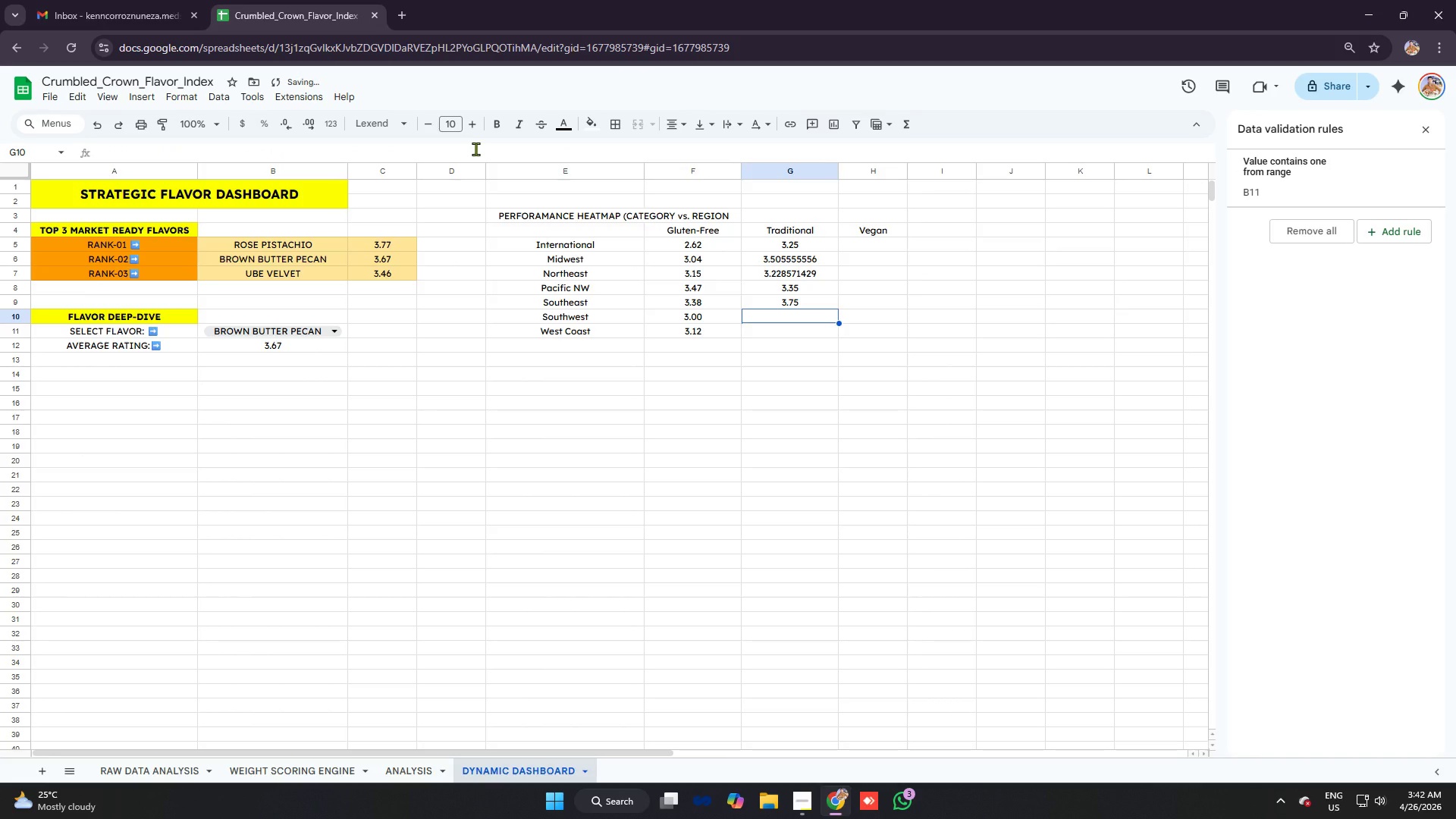 
key(Control+V)
 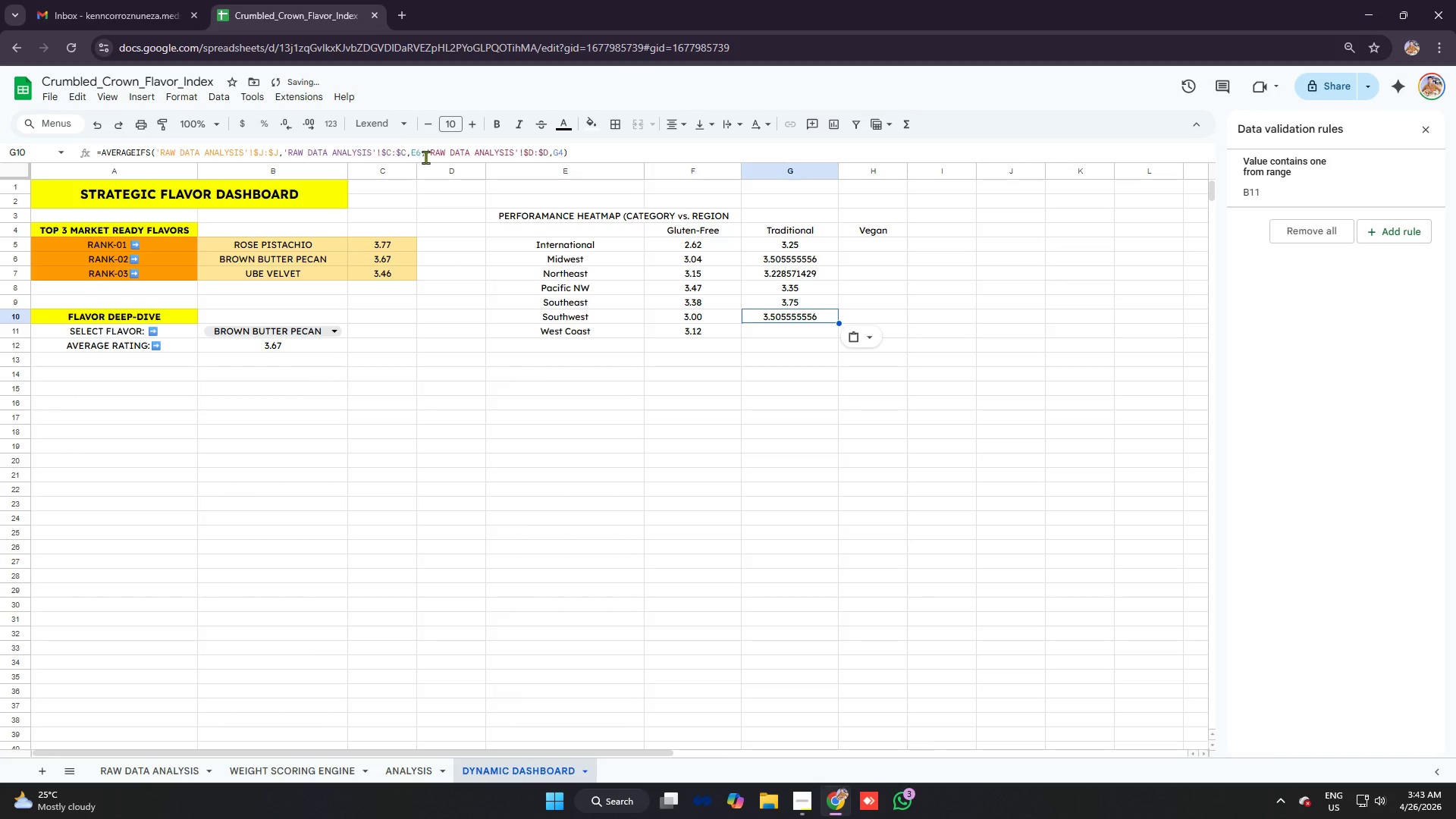 
left_click([421, 150])
 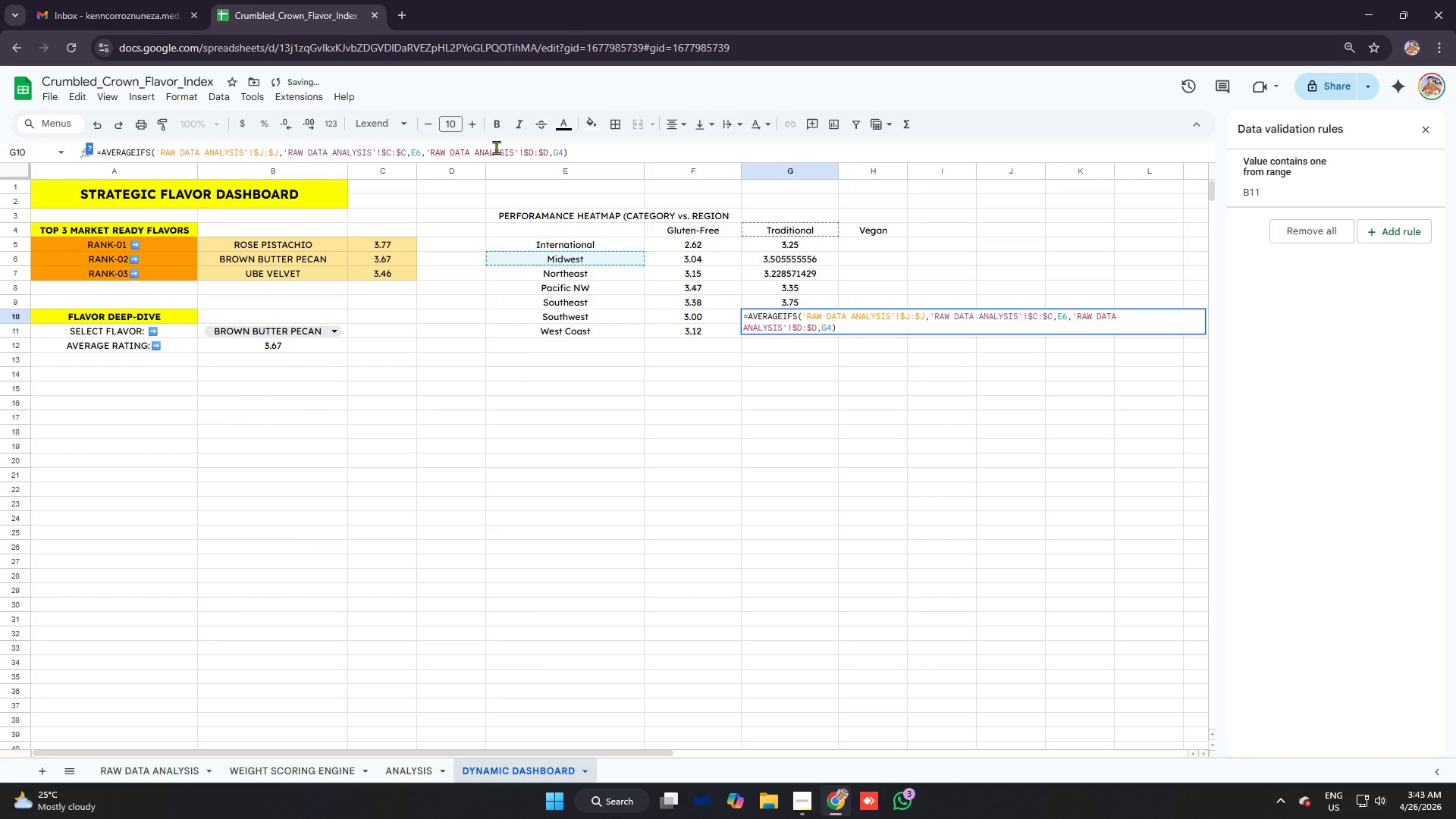 
key(Backspace)
type(10)
 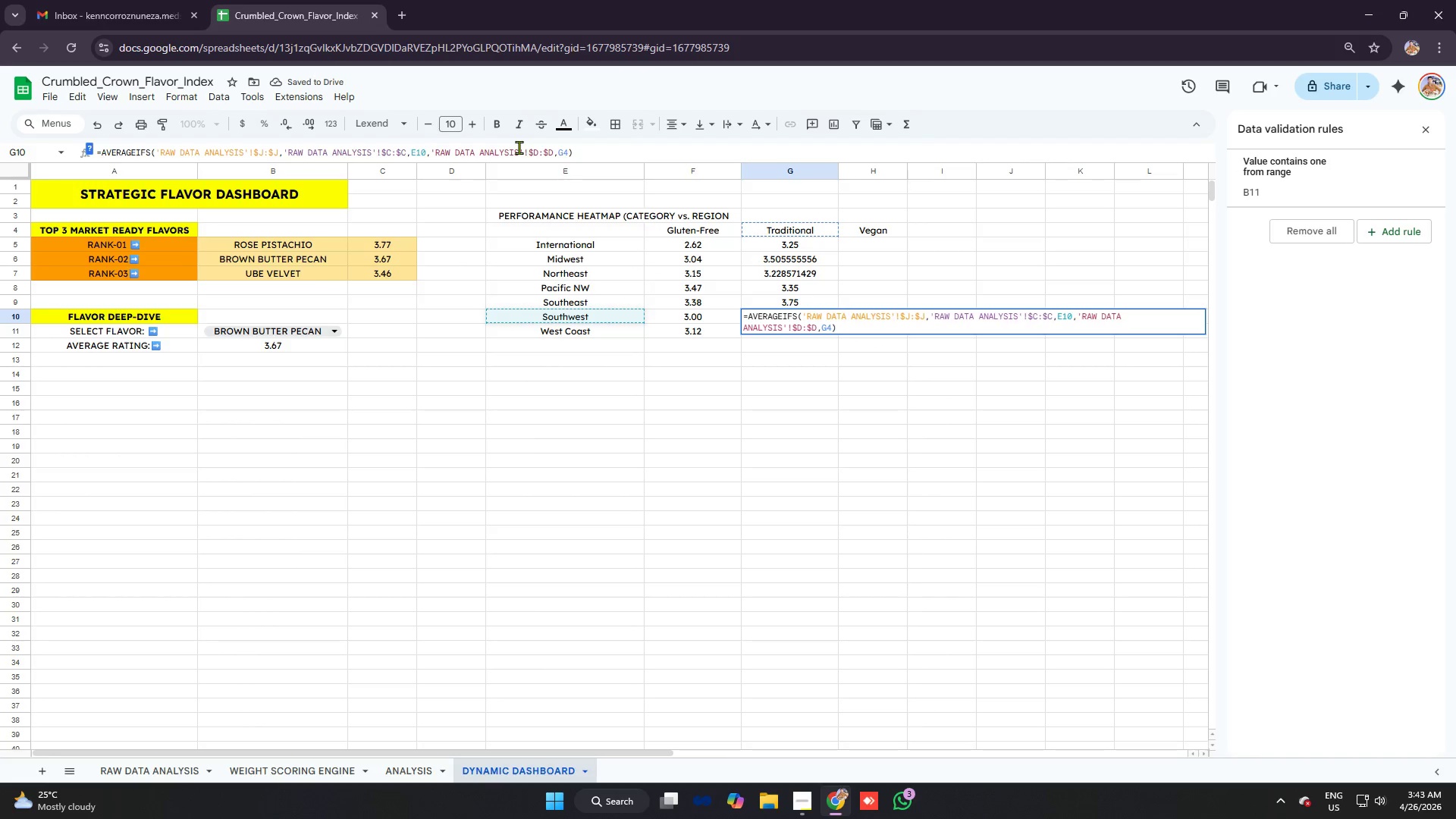 
key(Enter)
 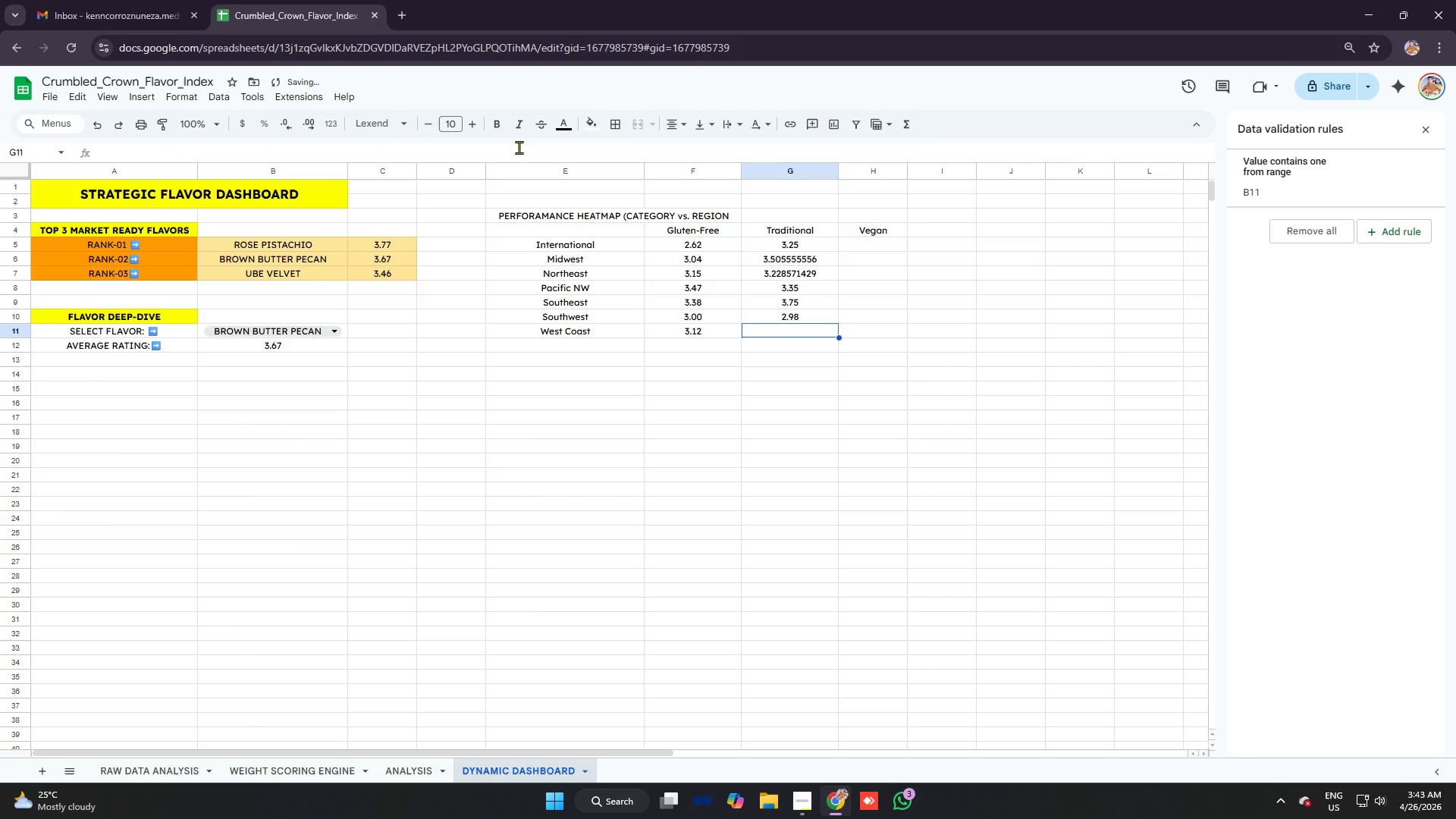 
key(Control+V)
 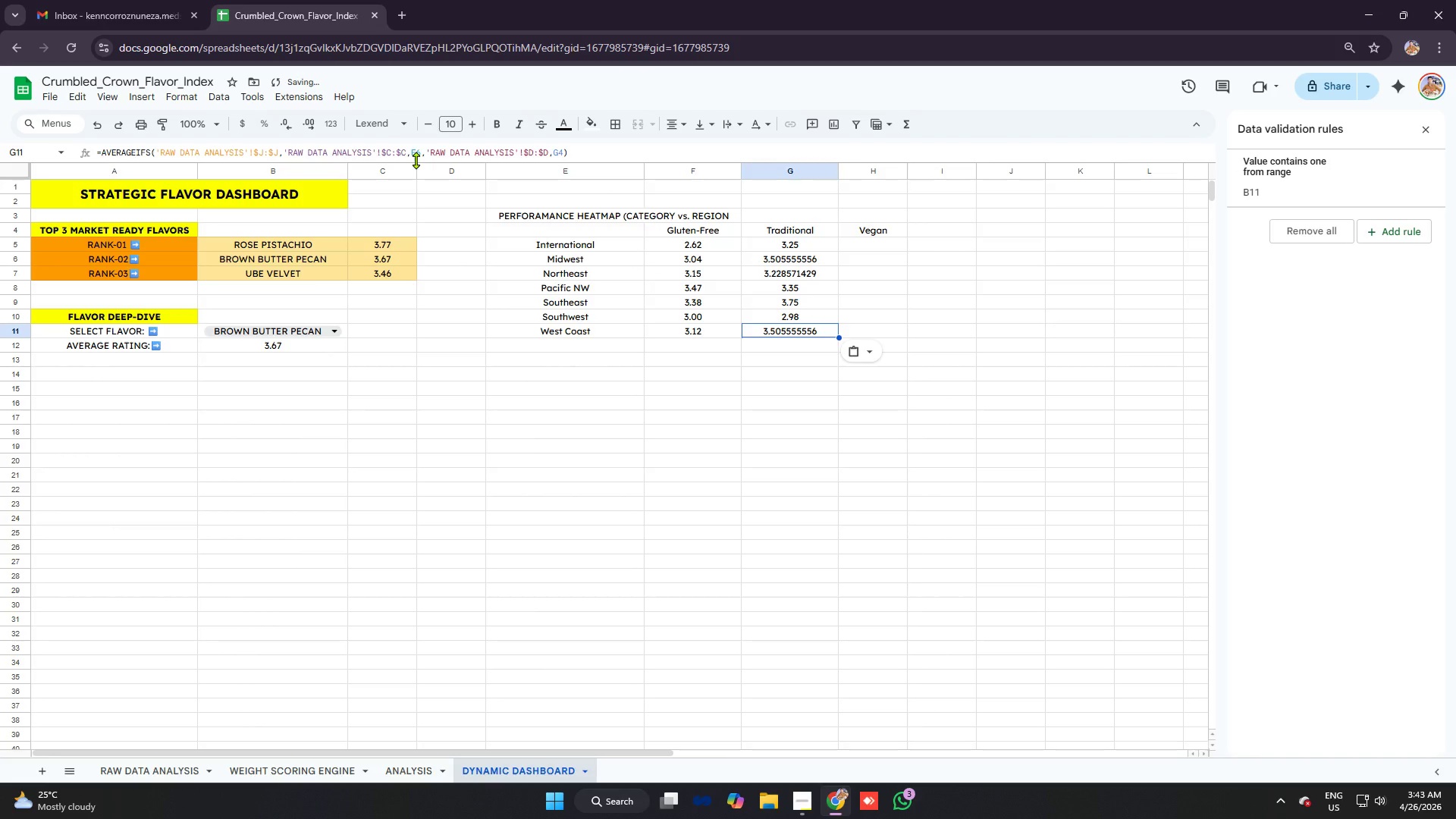 
left_click([419, 153])
 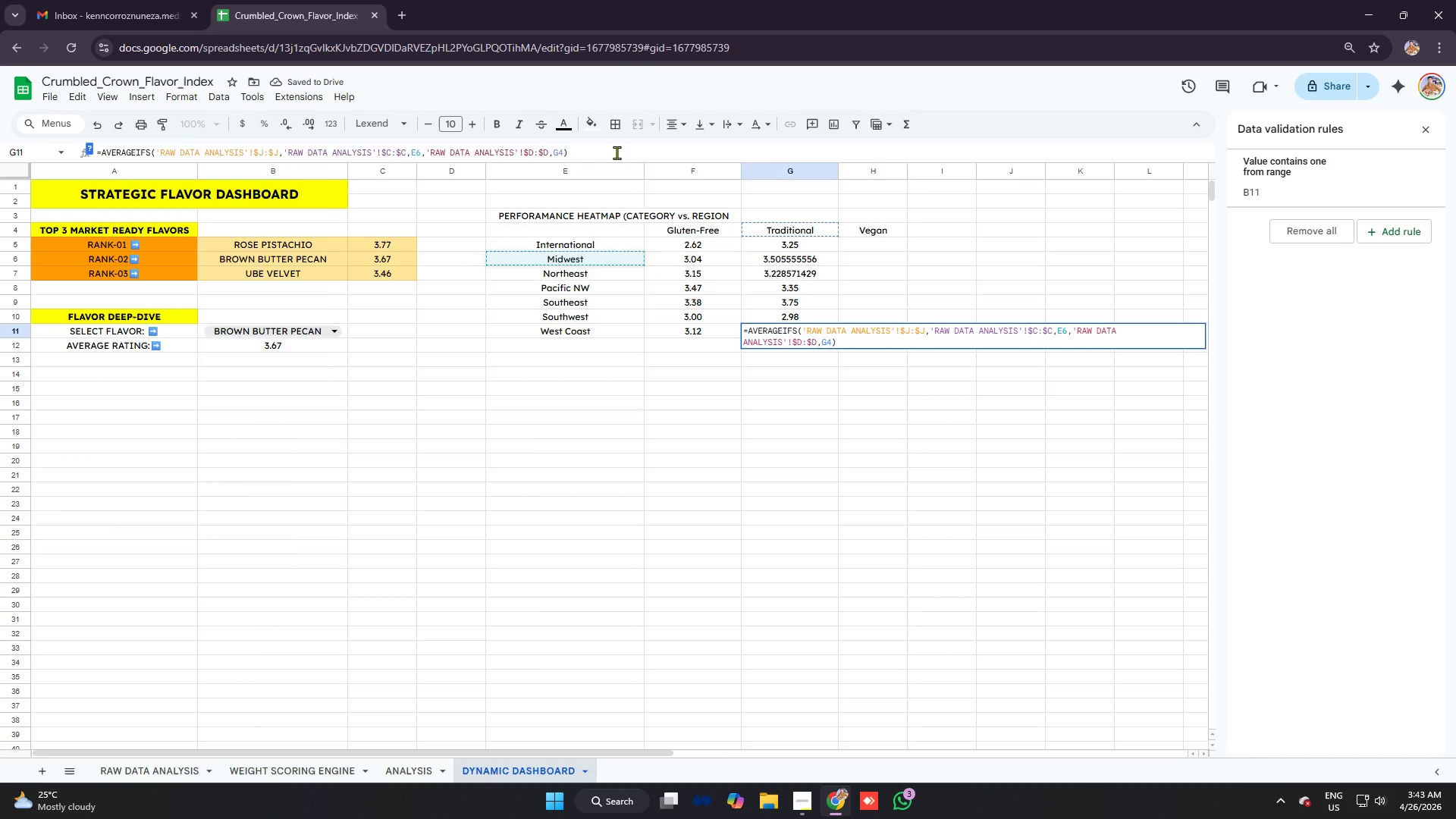 
key(Backspace)
type(11)
 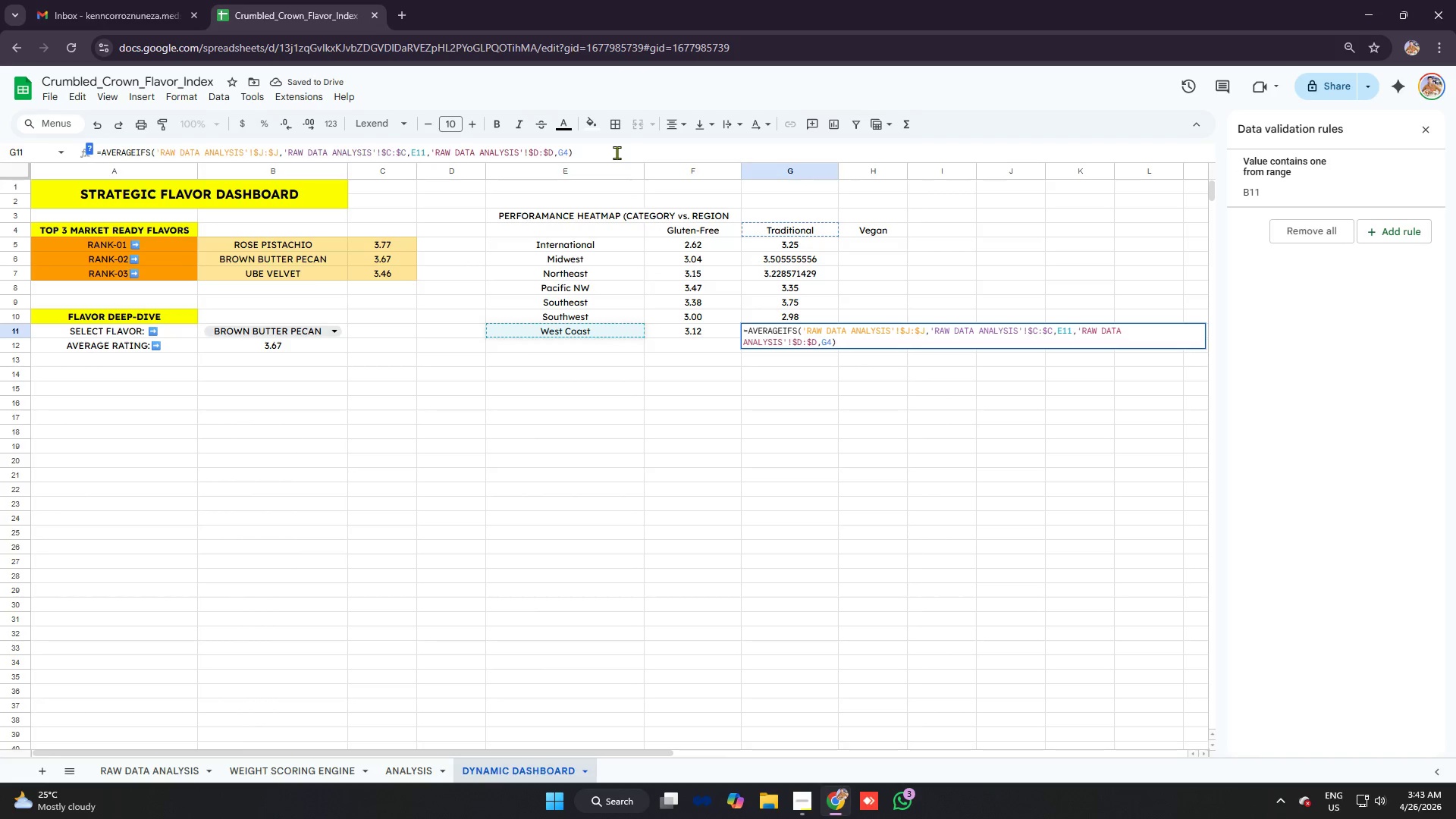 
key(Enter)
 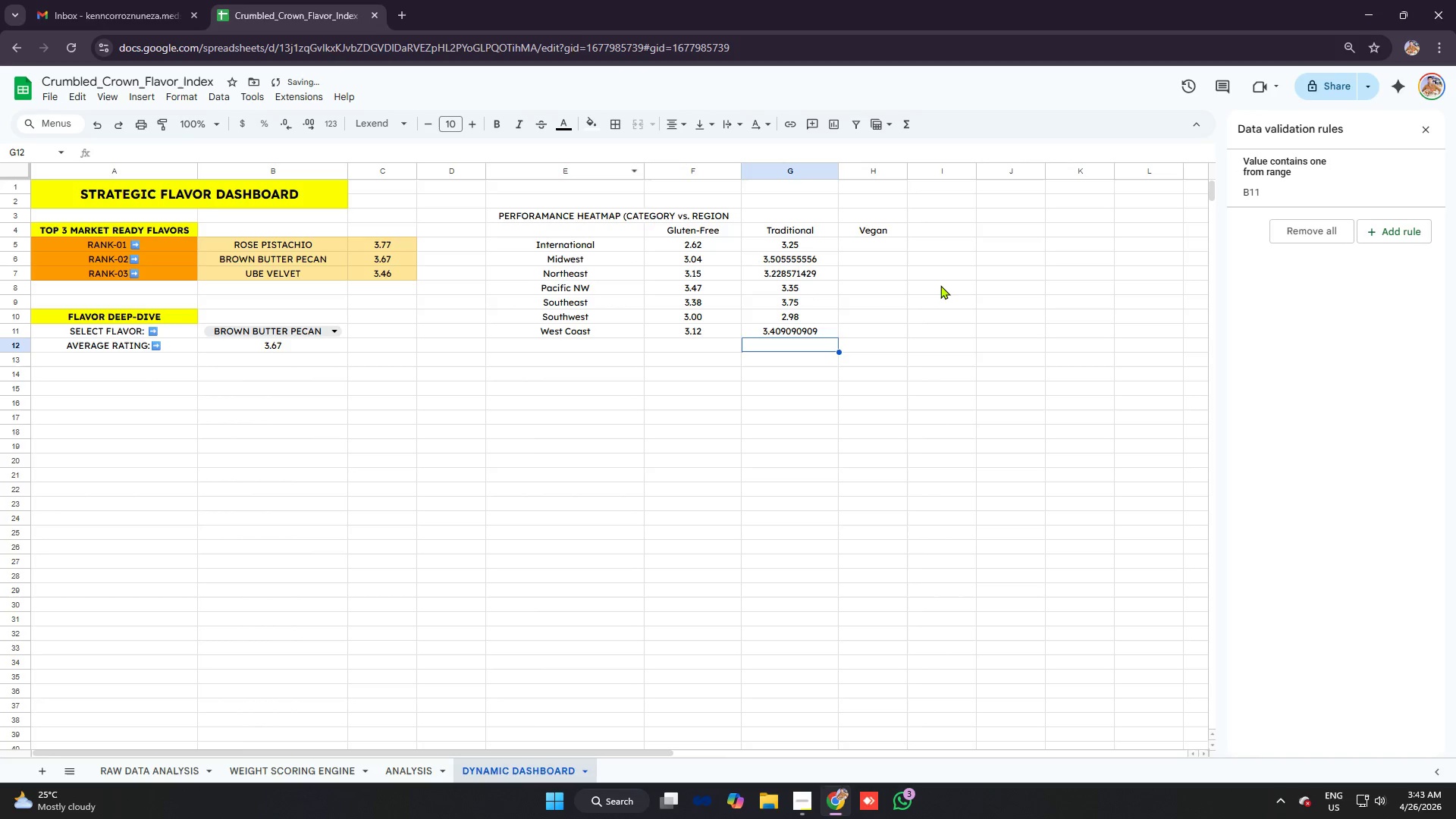 
left_click([889, 245])
 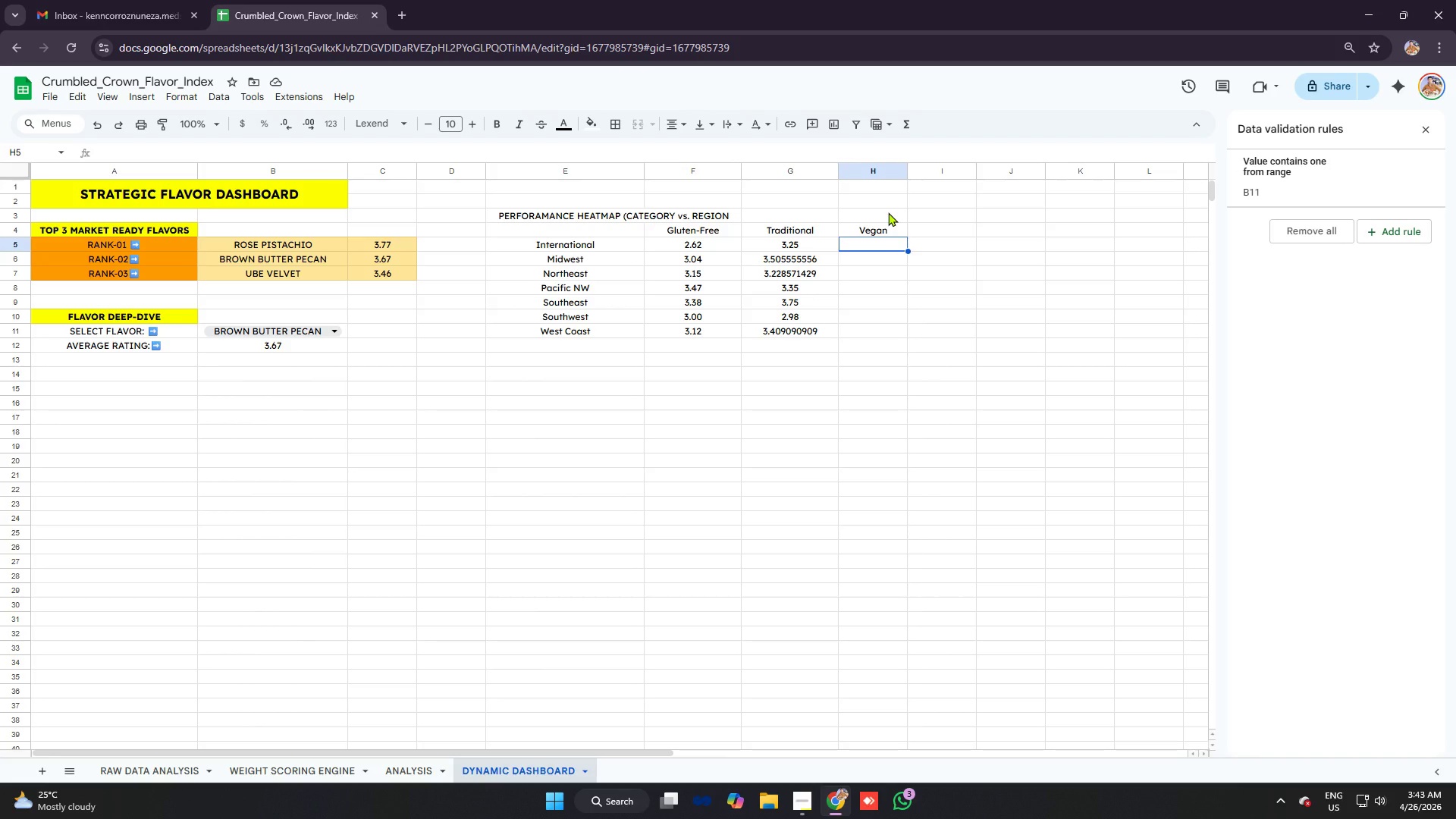 
wait(16.09)
 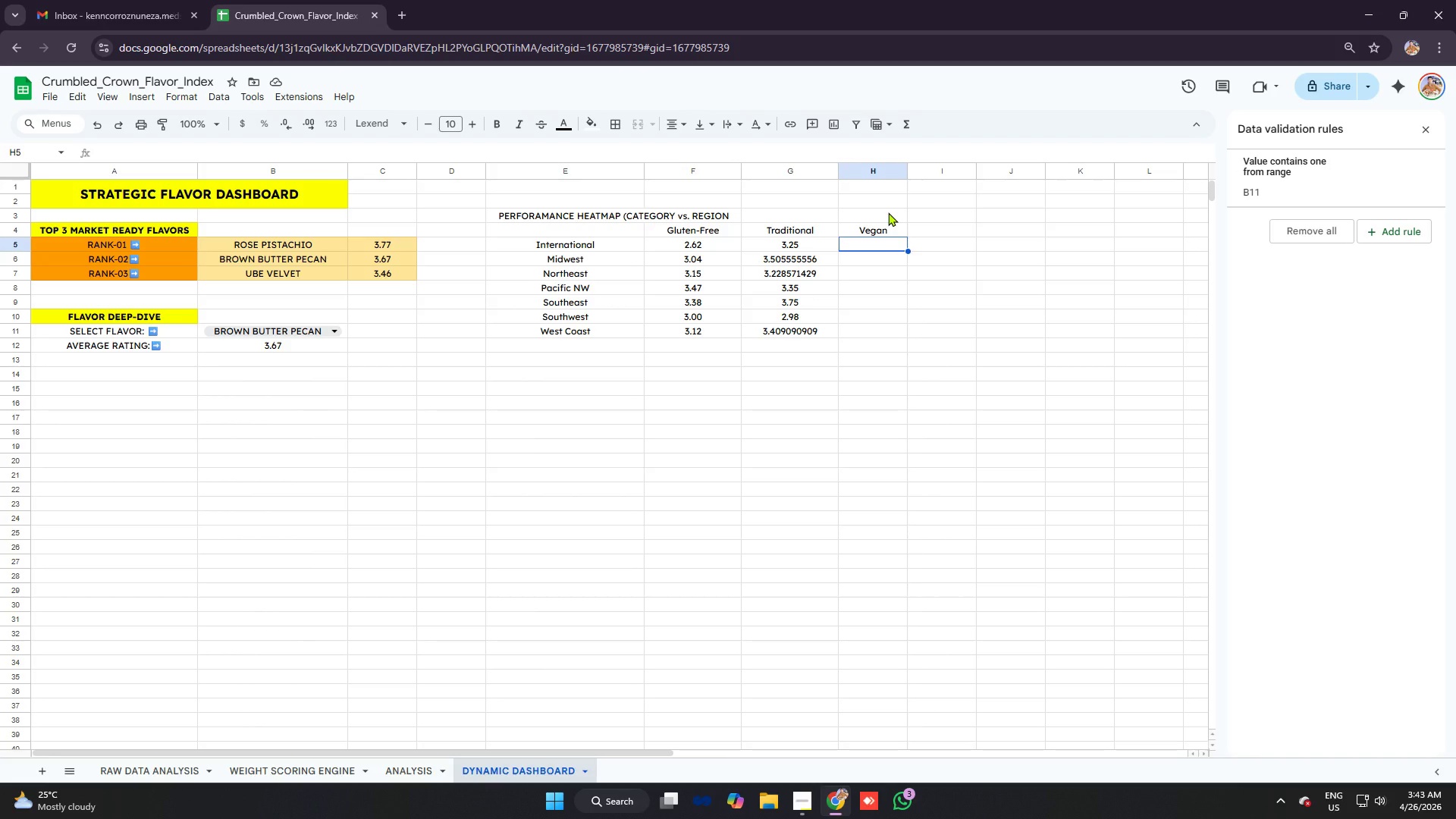 
left_click([809, 245])
 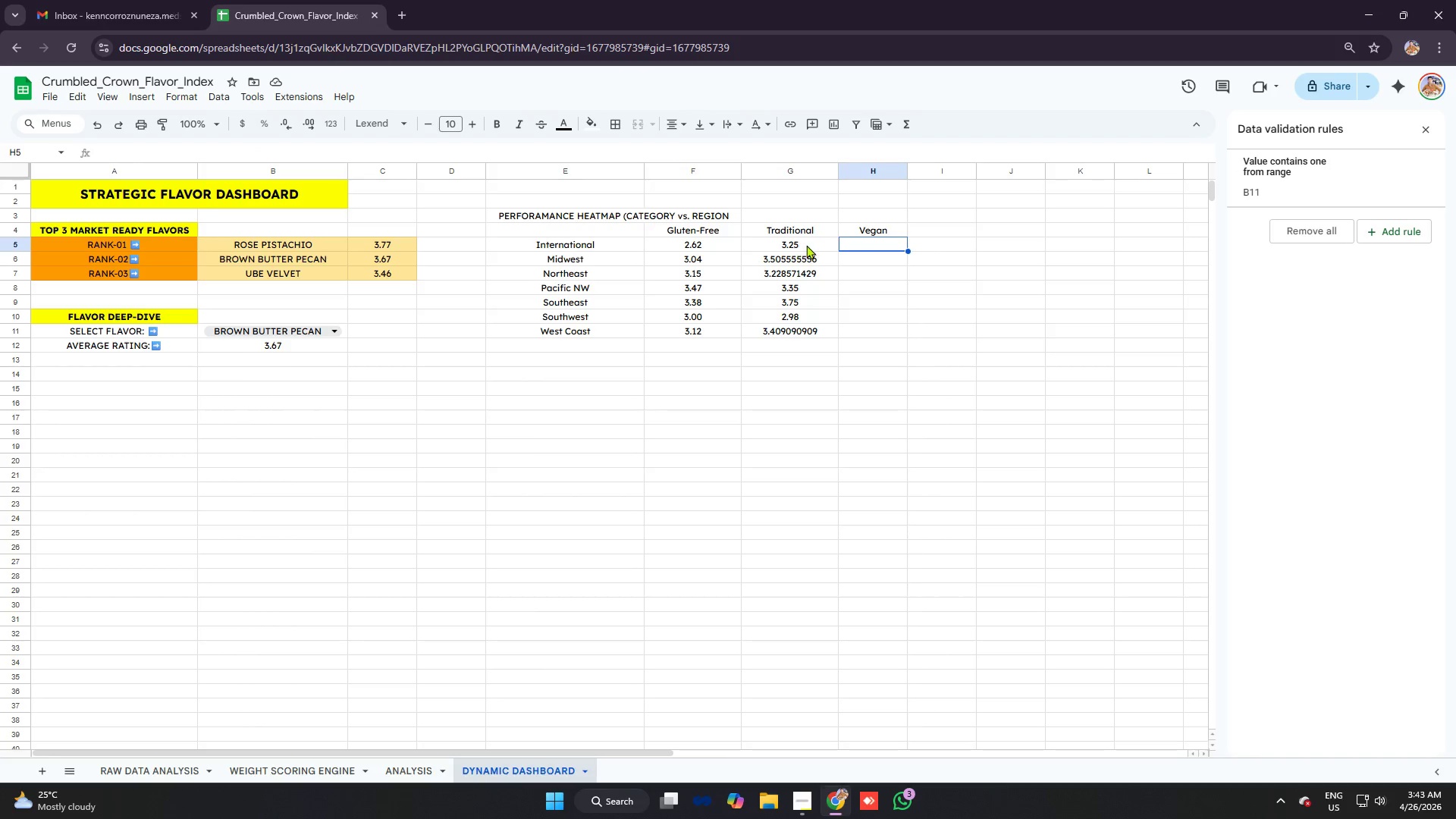 
key(Control+V)
 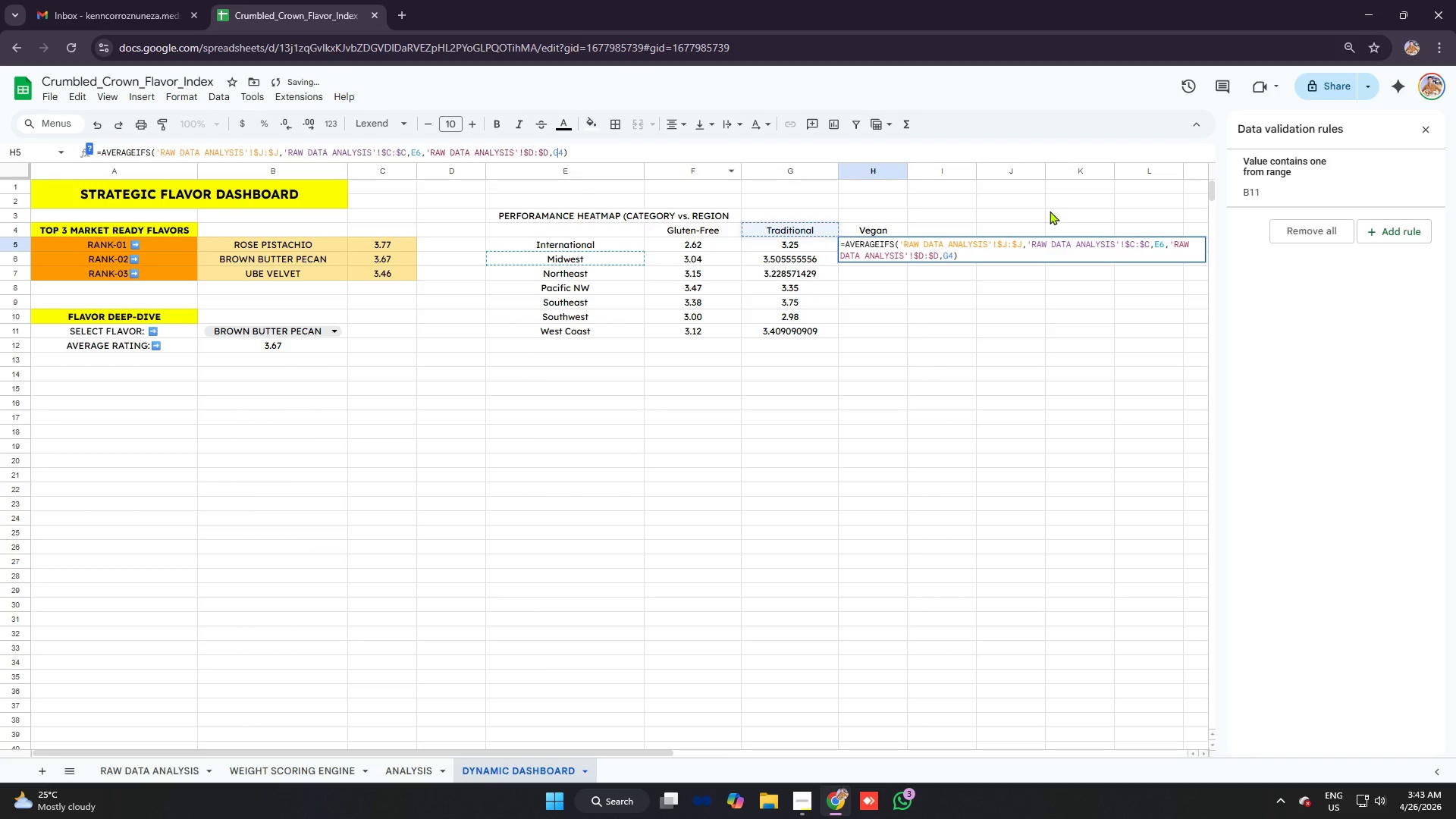 
key(Backspace)
 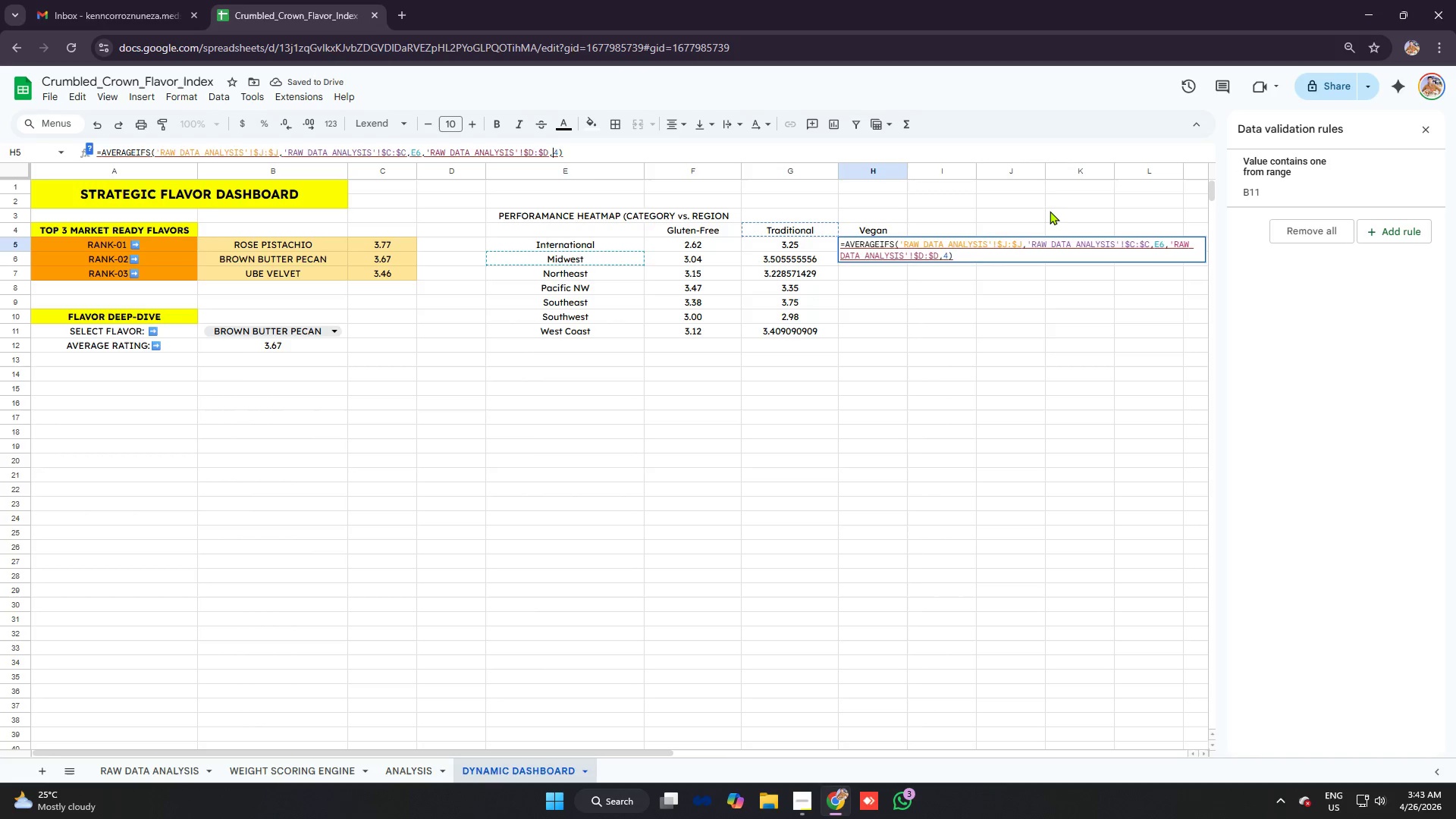 
key(H)
 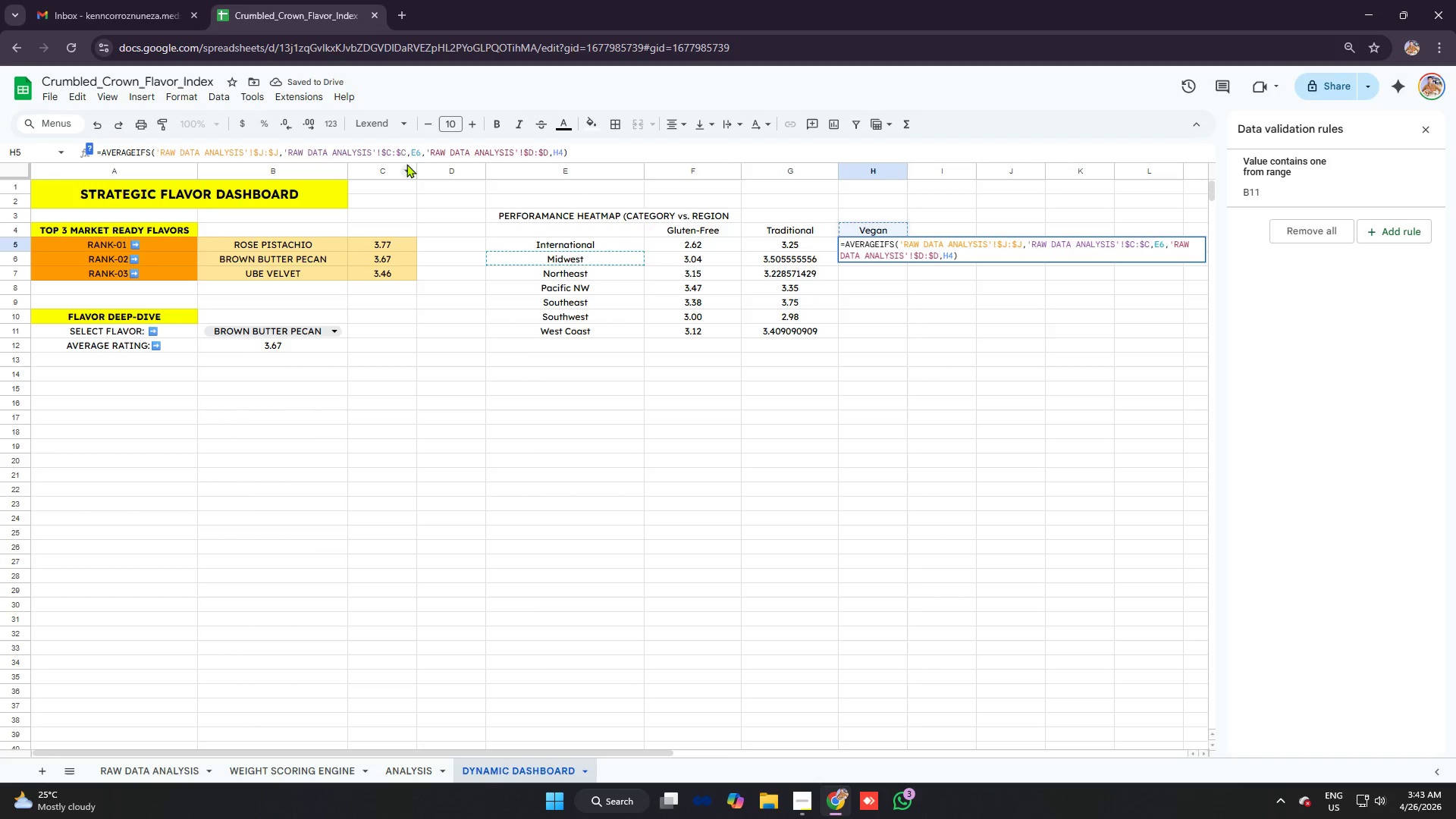 
left_click([414, 148])
 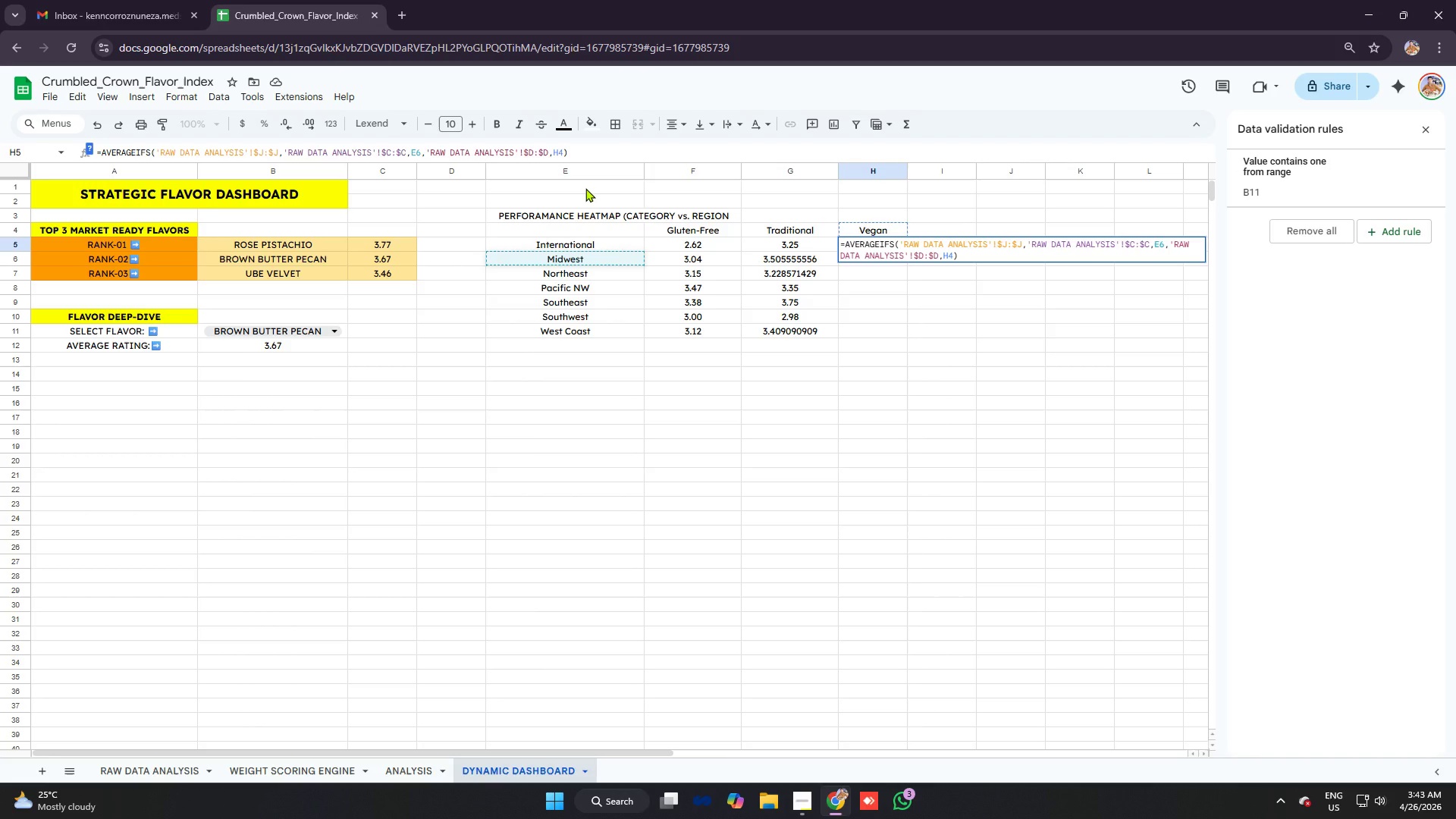 
key(Backspace)
 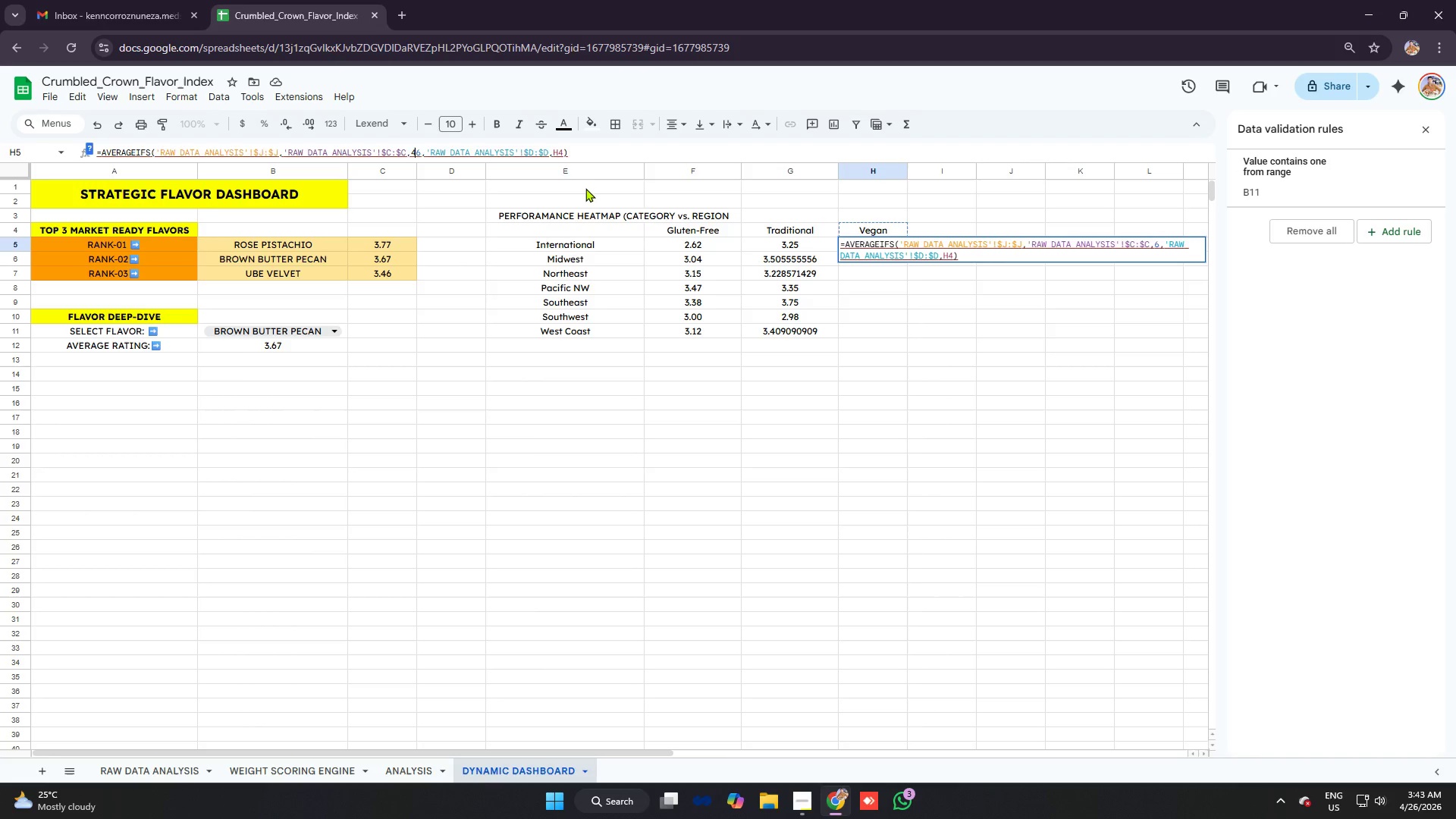 
key(4)
 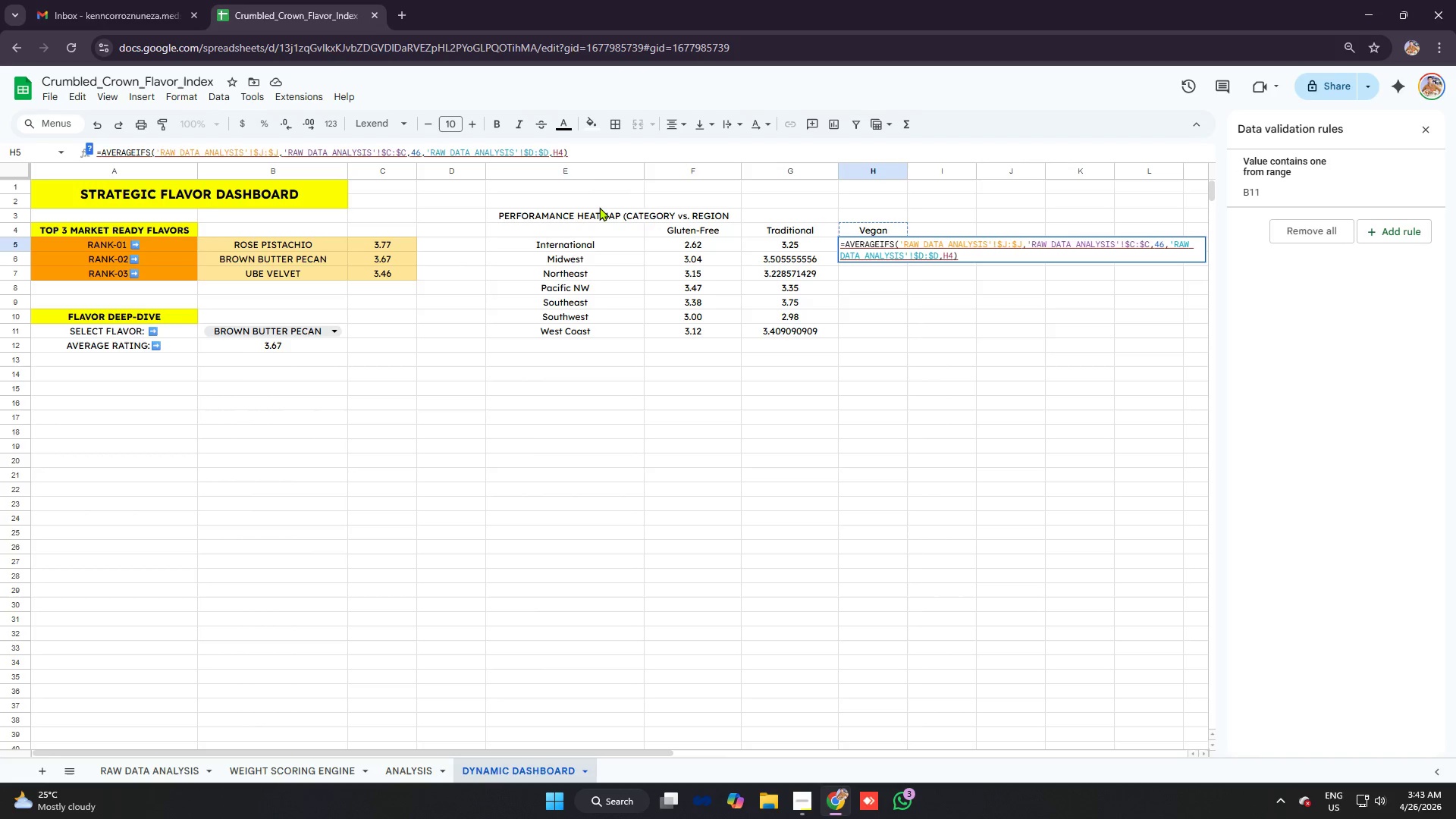 
key(Backspace)
 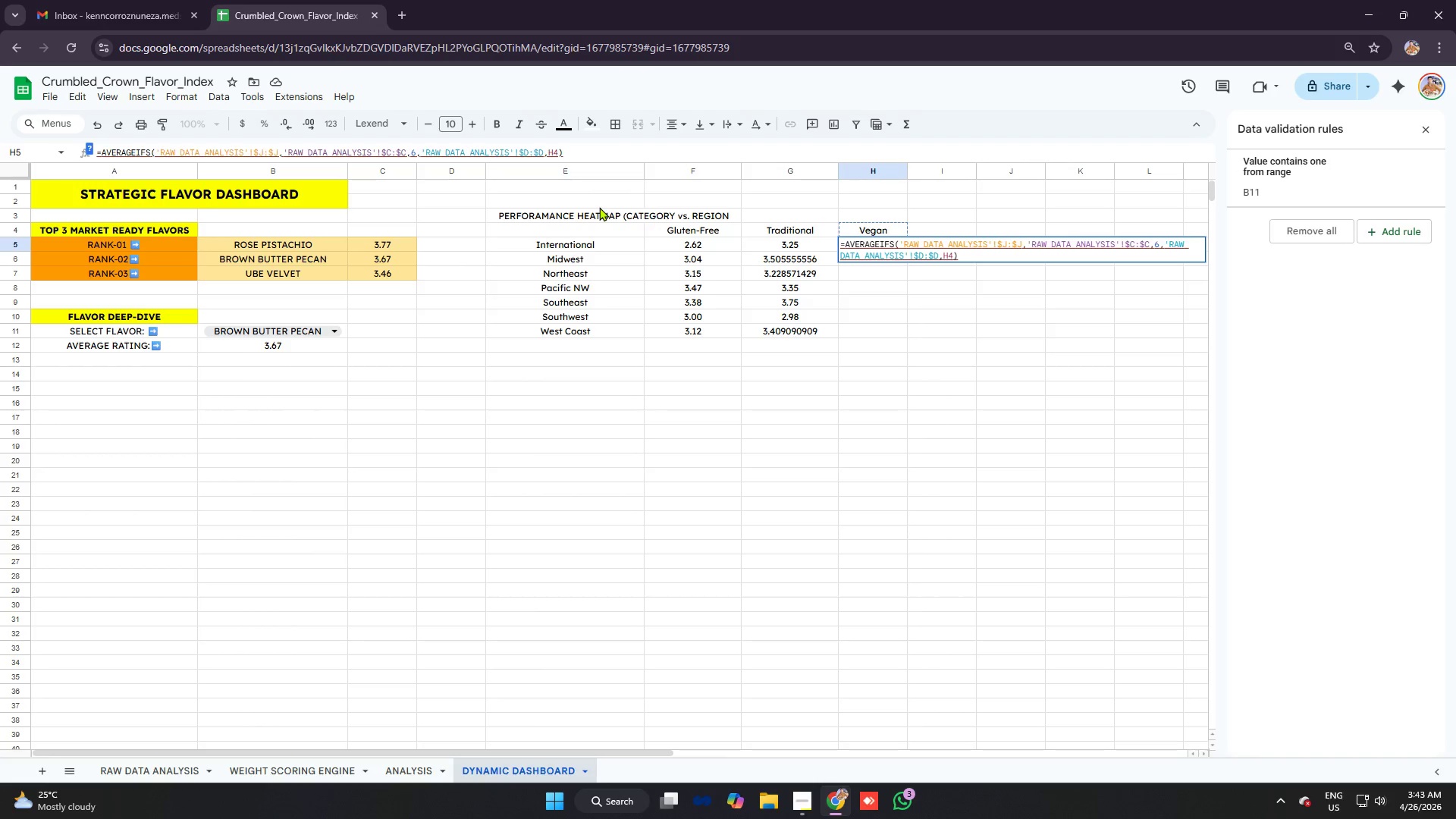 
key(E)
 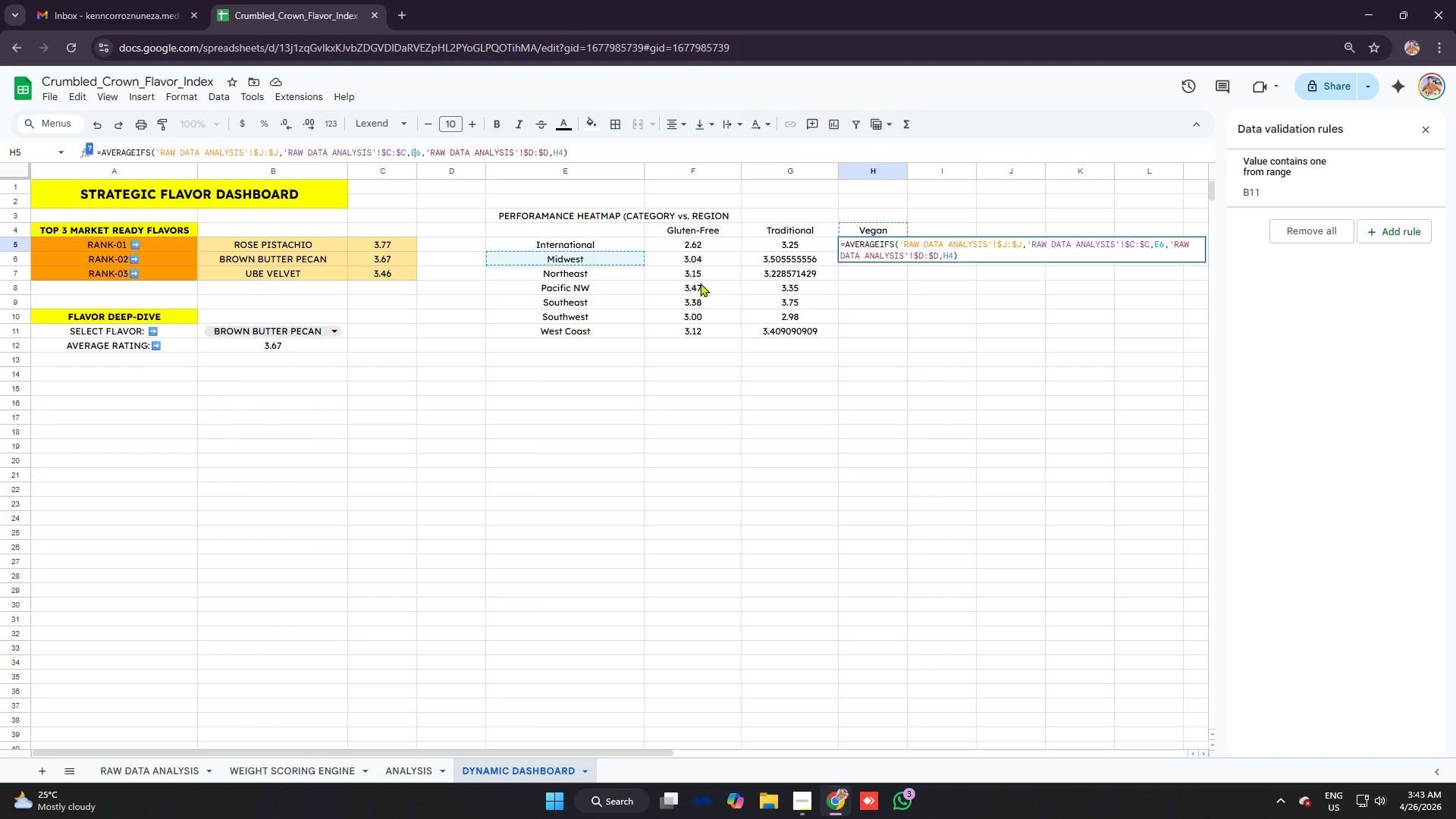 
key(ArrowRight)
 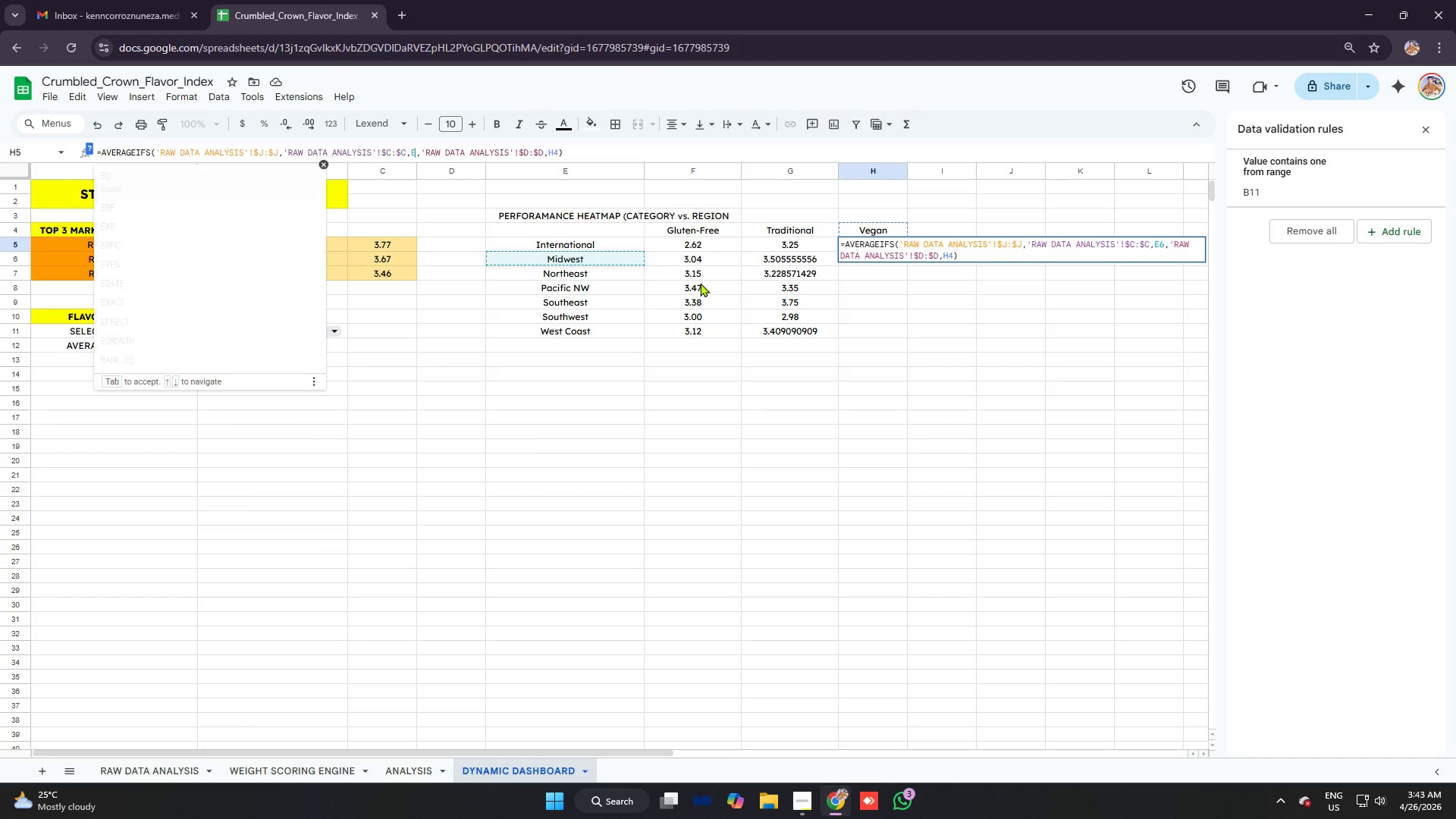 
key(Backspace)
 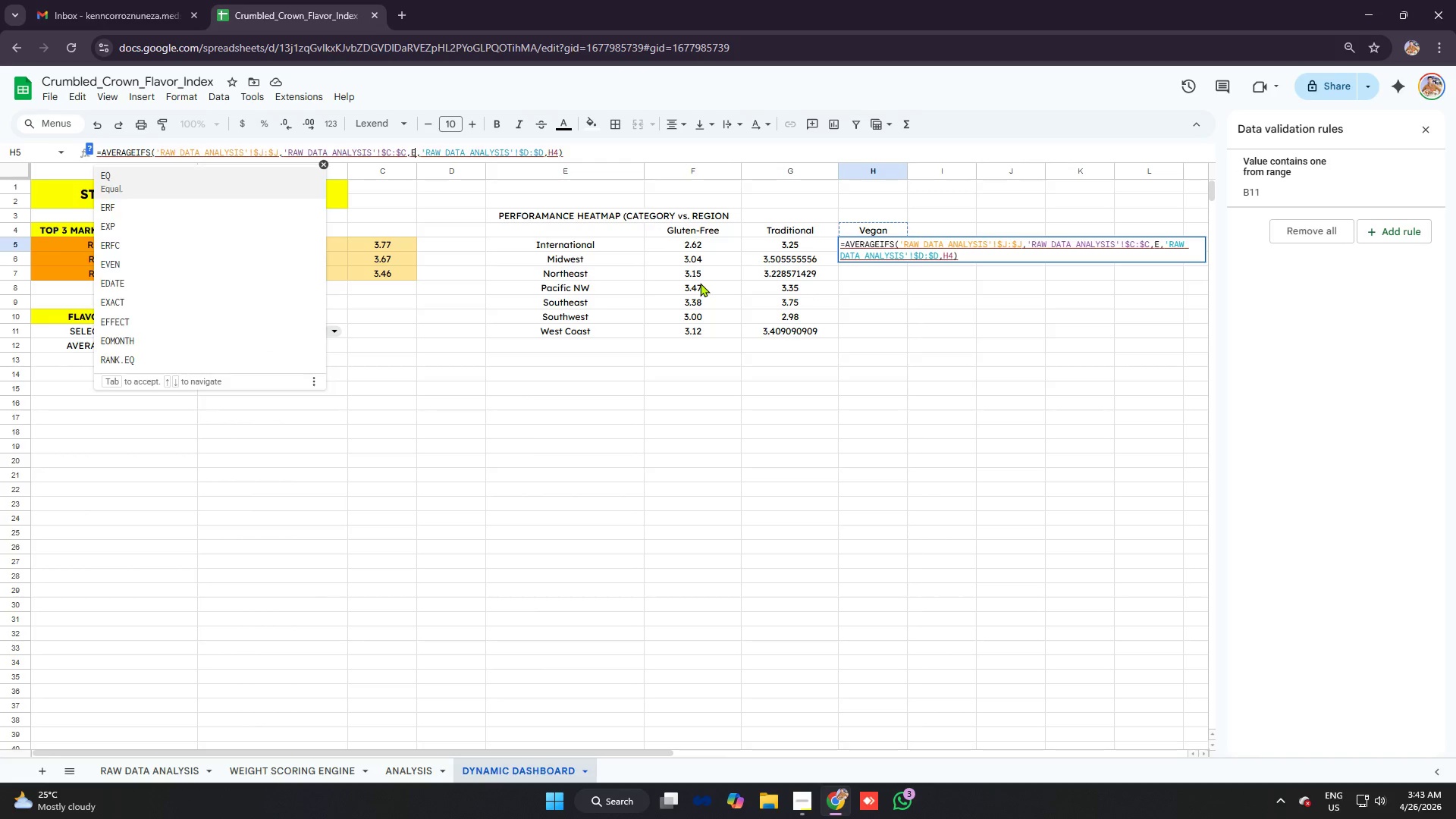 
key(4)
 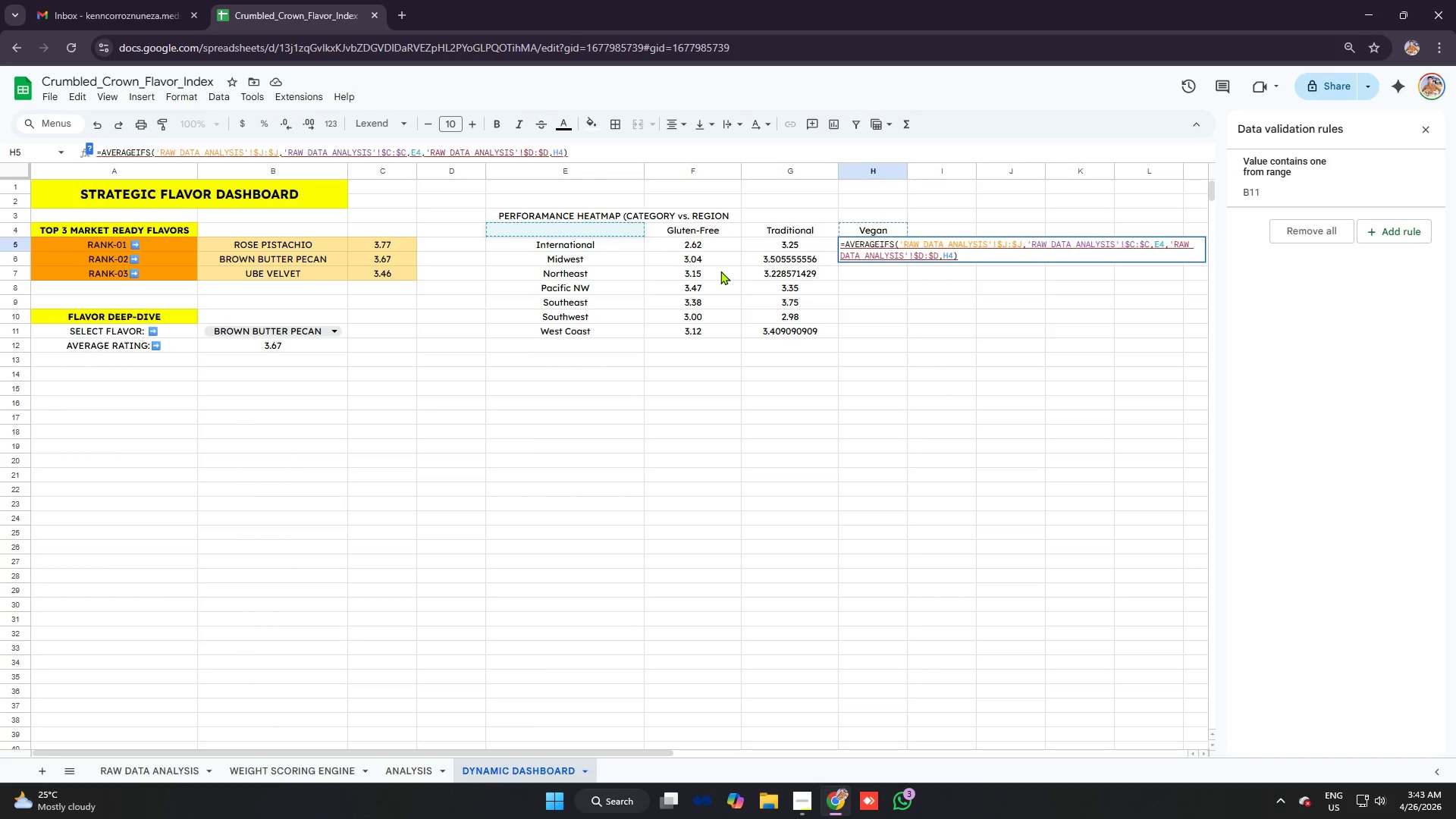 
key(Backspace)
 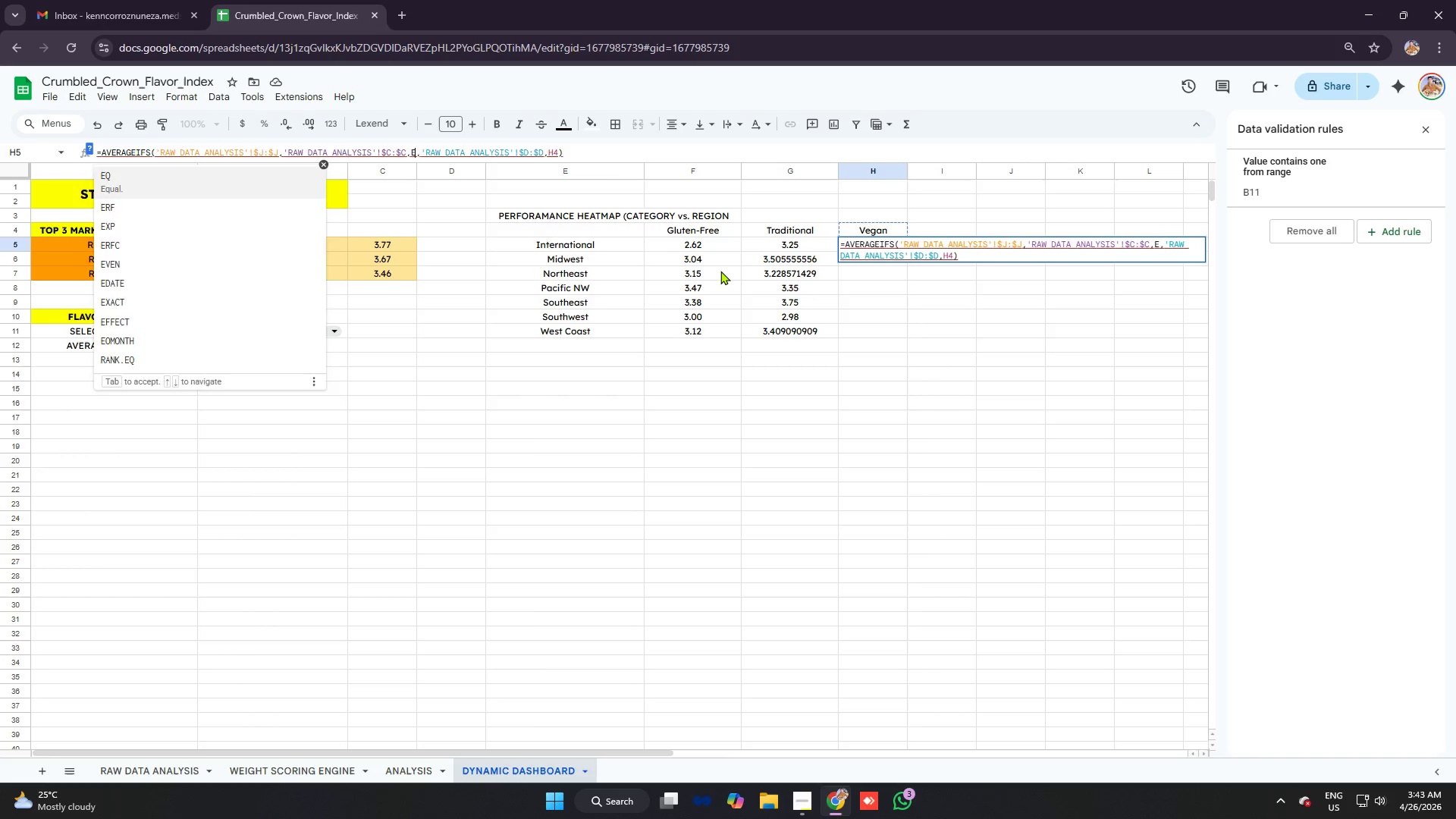 
key(5)
 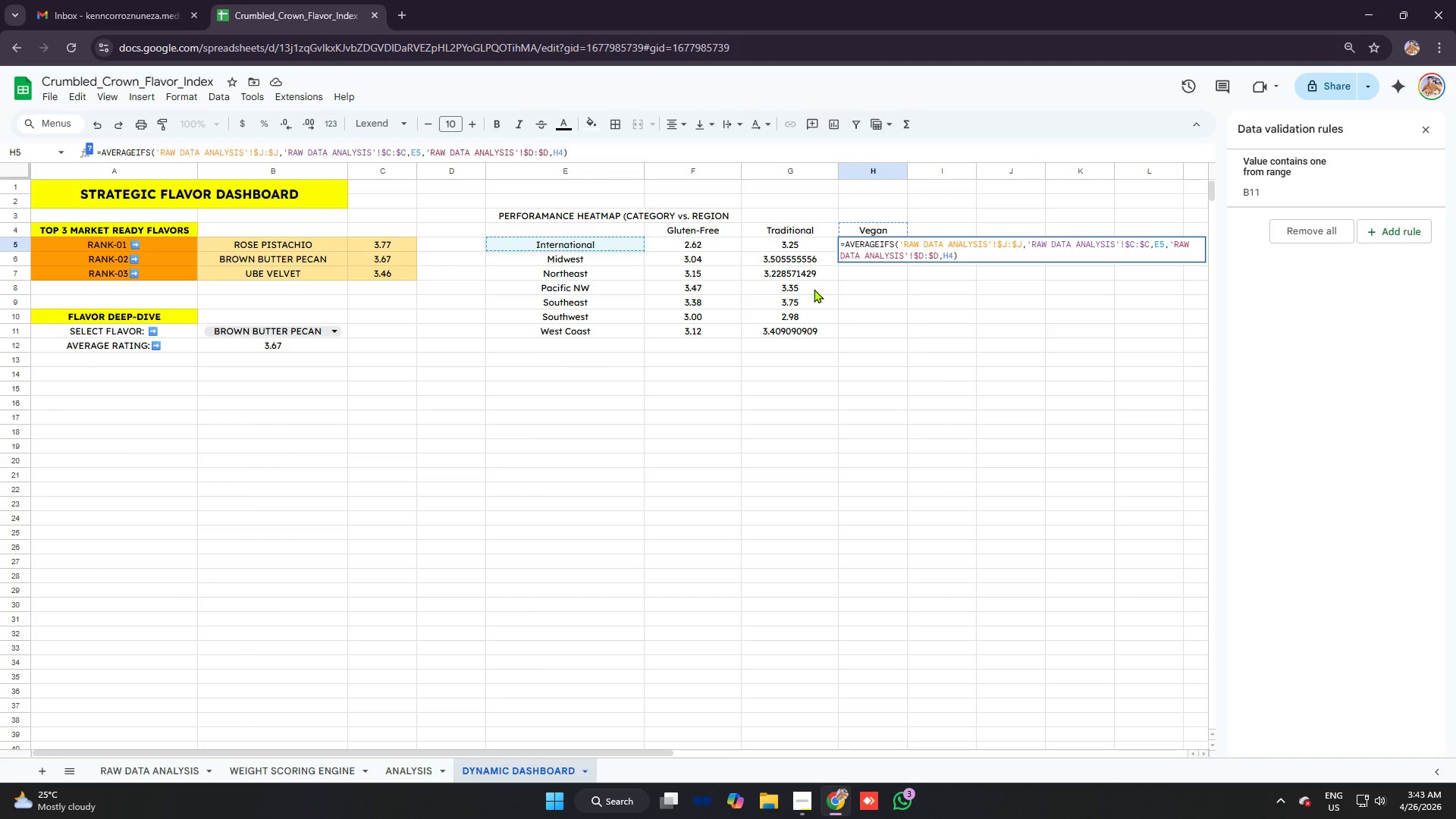 
key(Enter)
 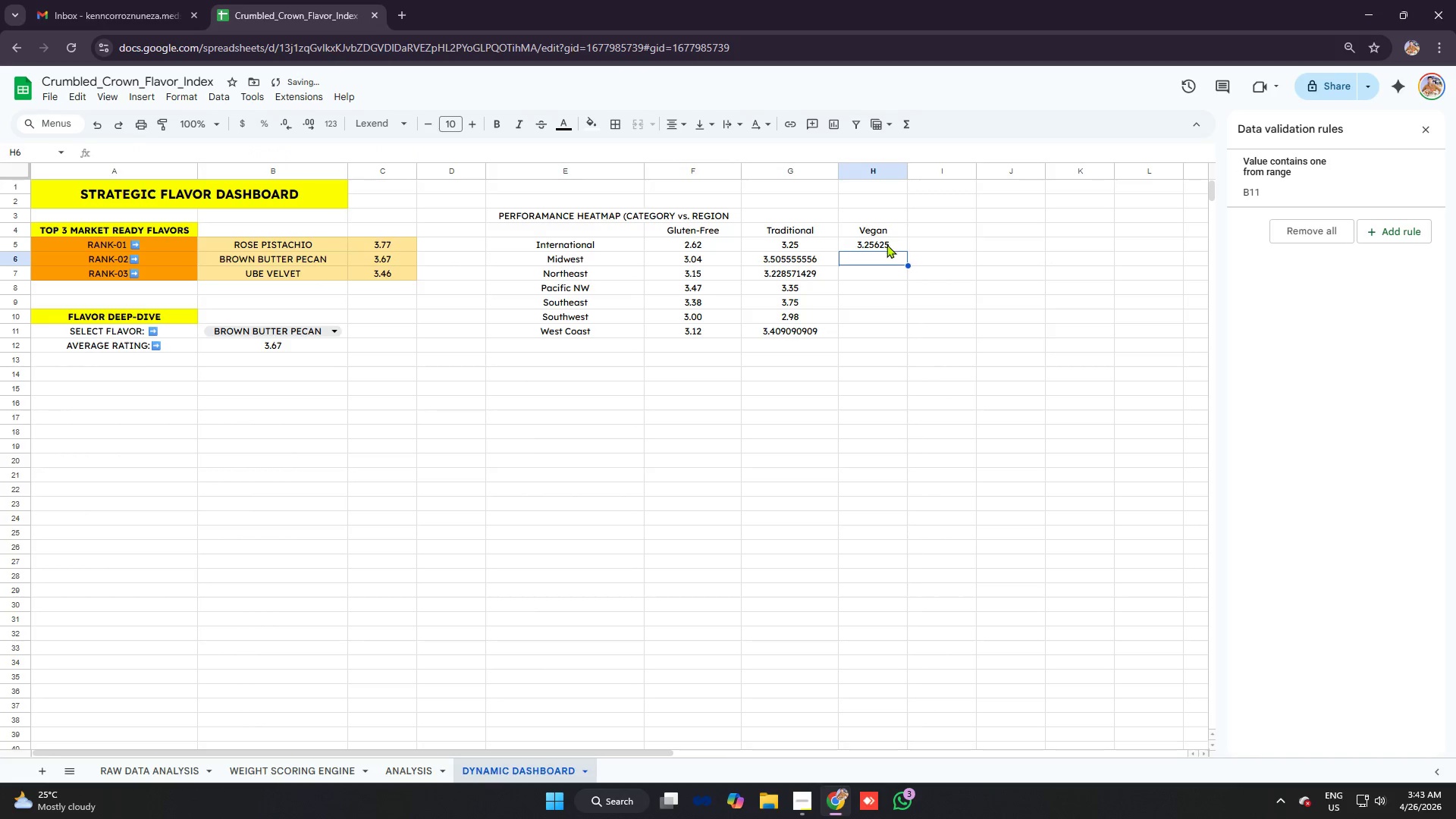 
hold_key(key=ControlLeft, duration=0.41)
 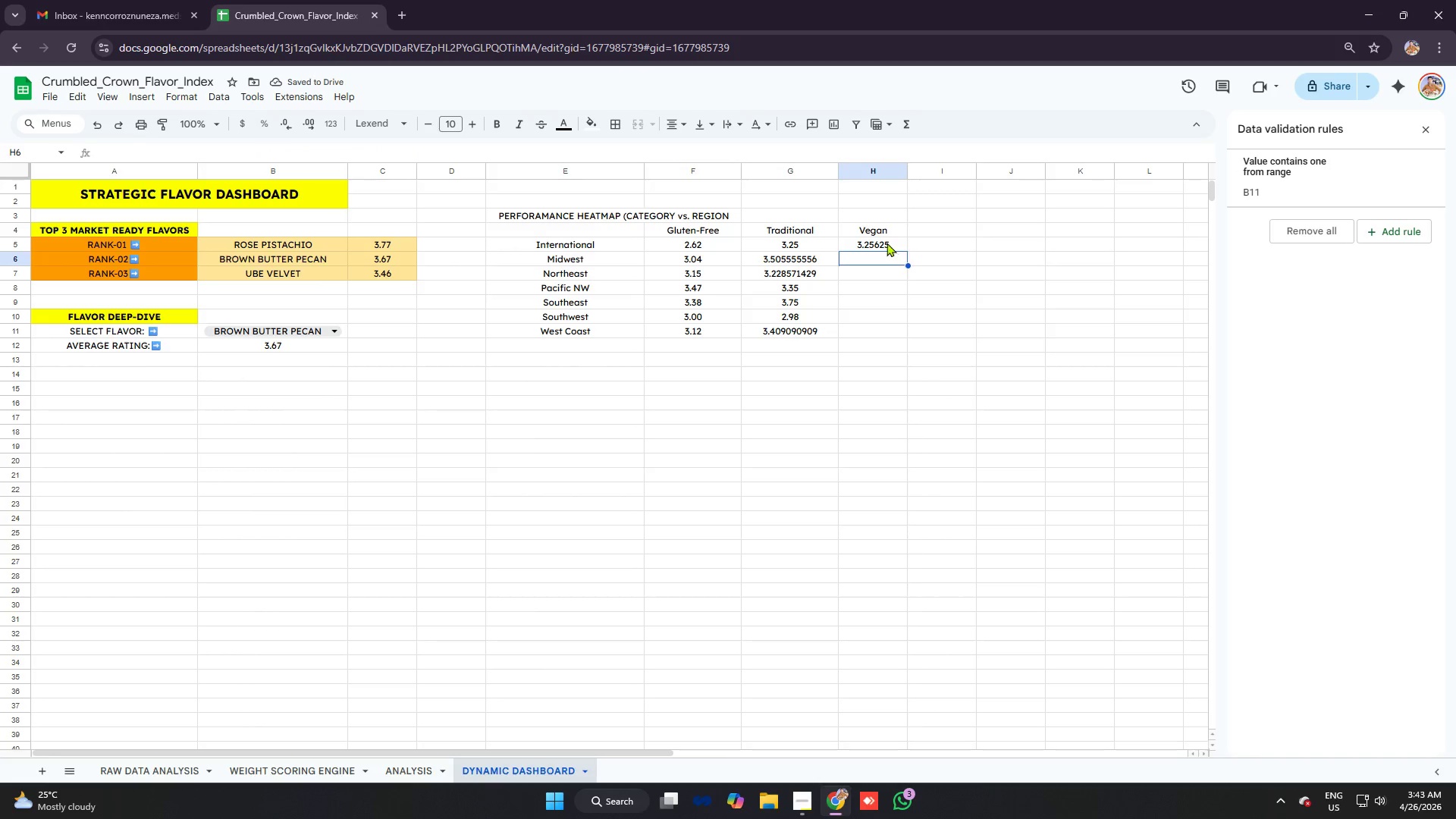 
left_click([886, 243])
 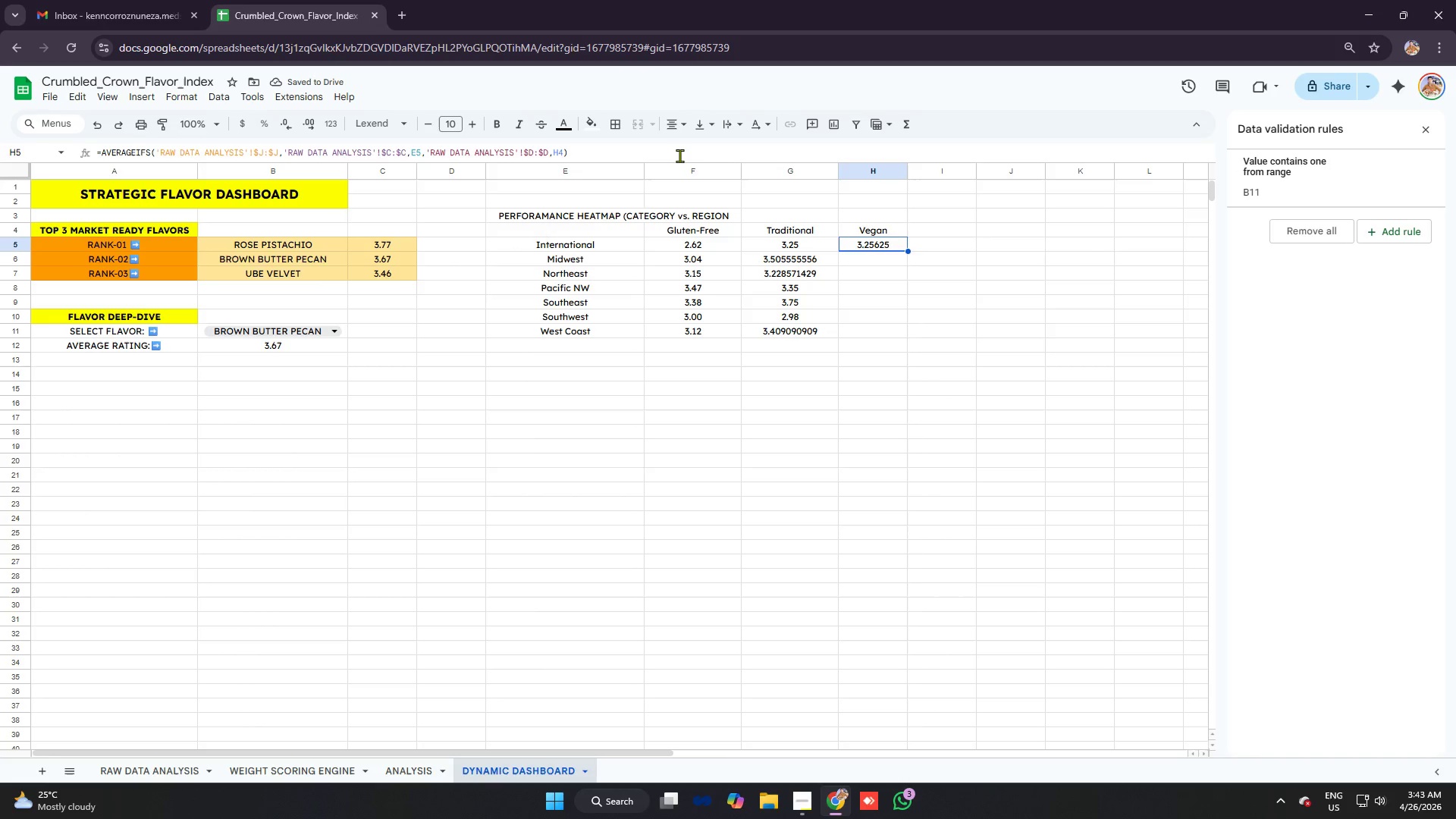 
left_click([679, 155])
 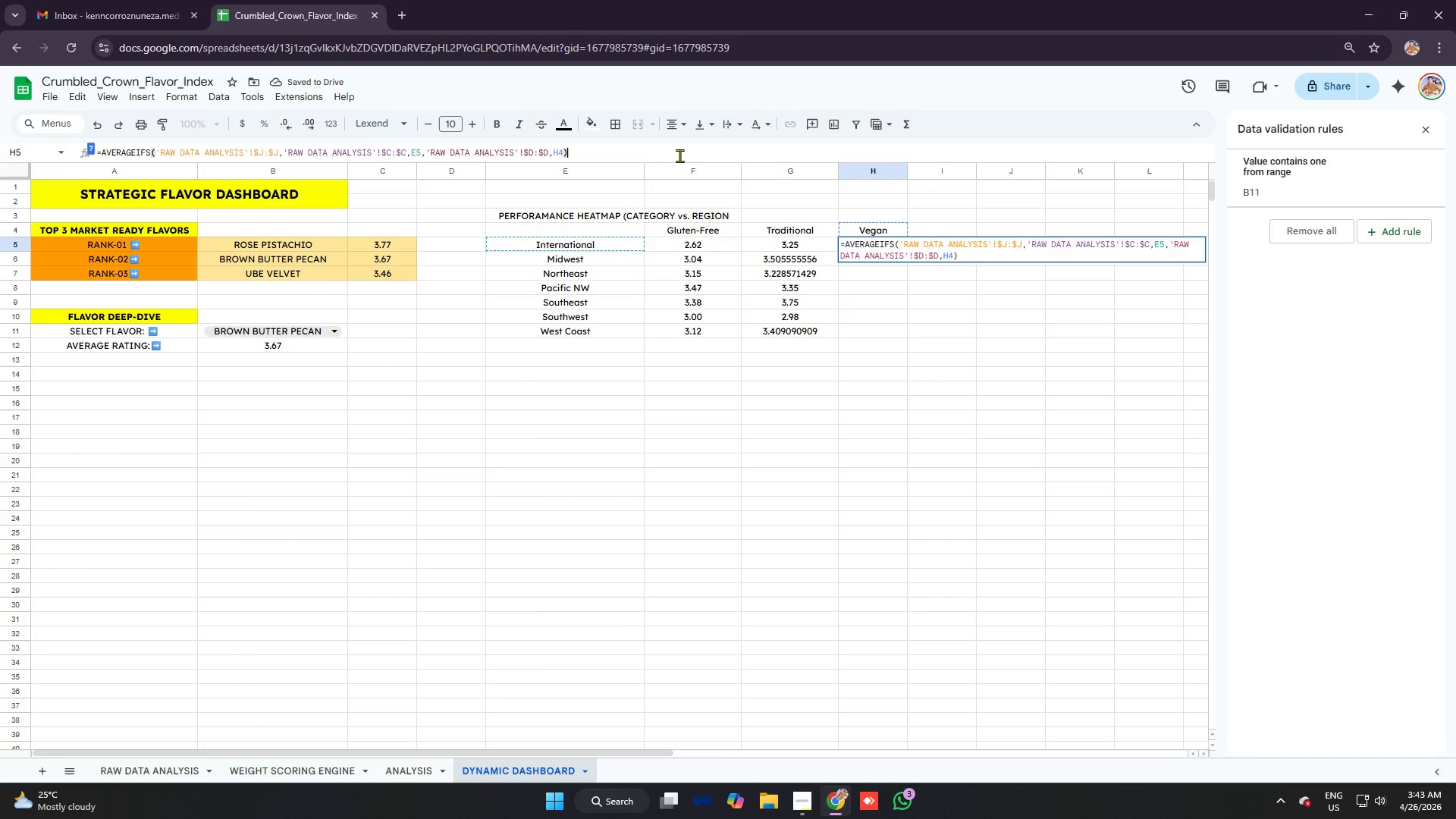 
key(Control+A)
 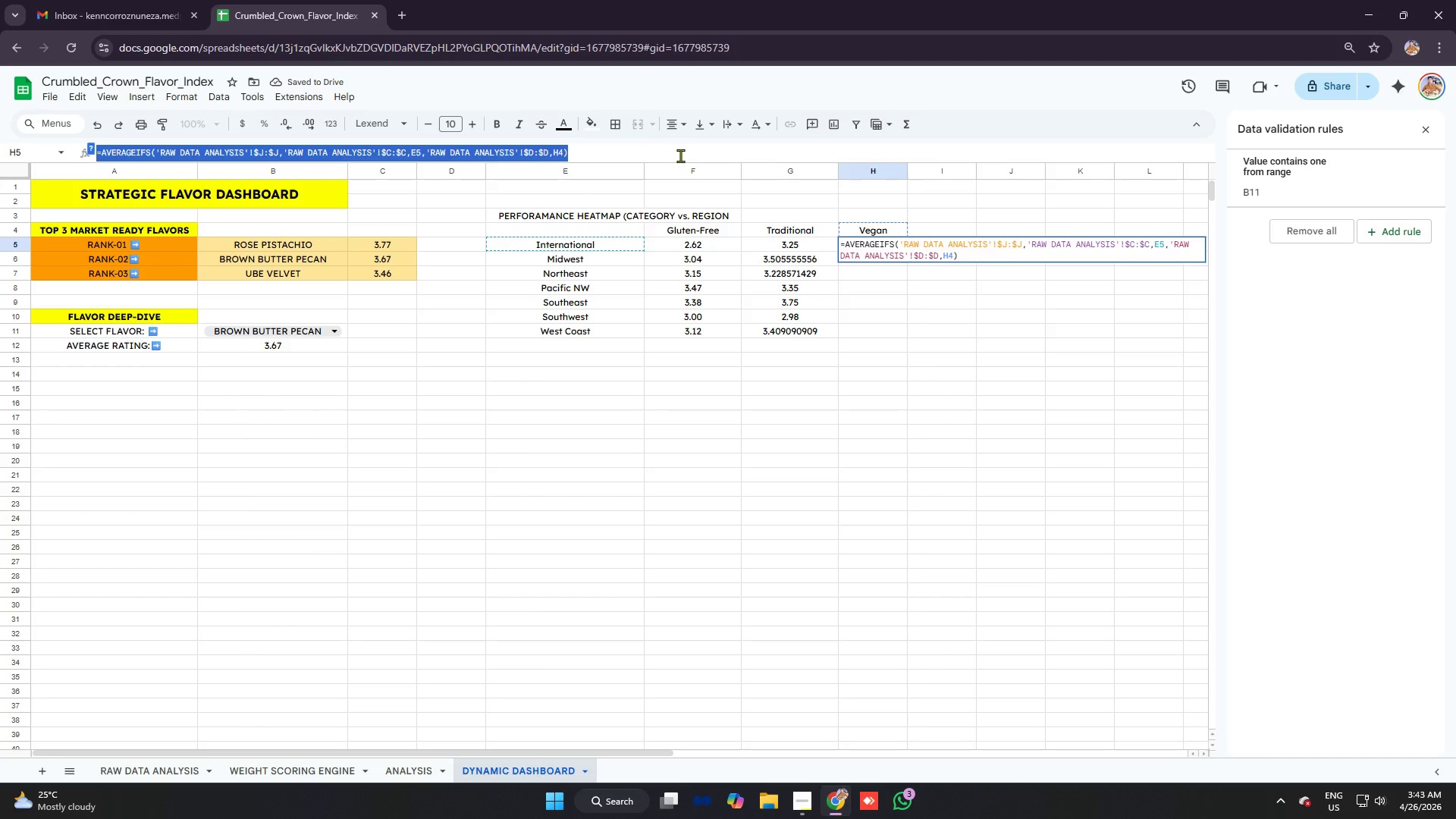 
key(Control+C)
 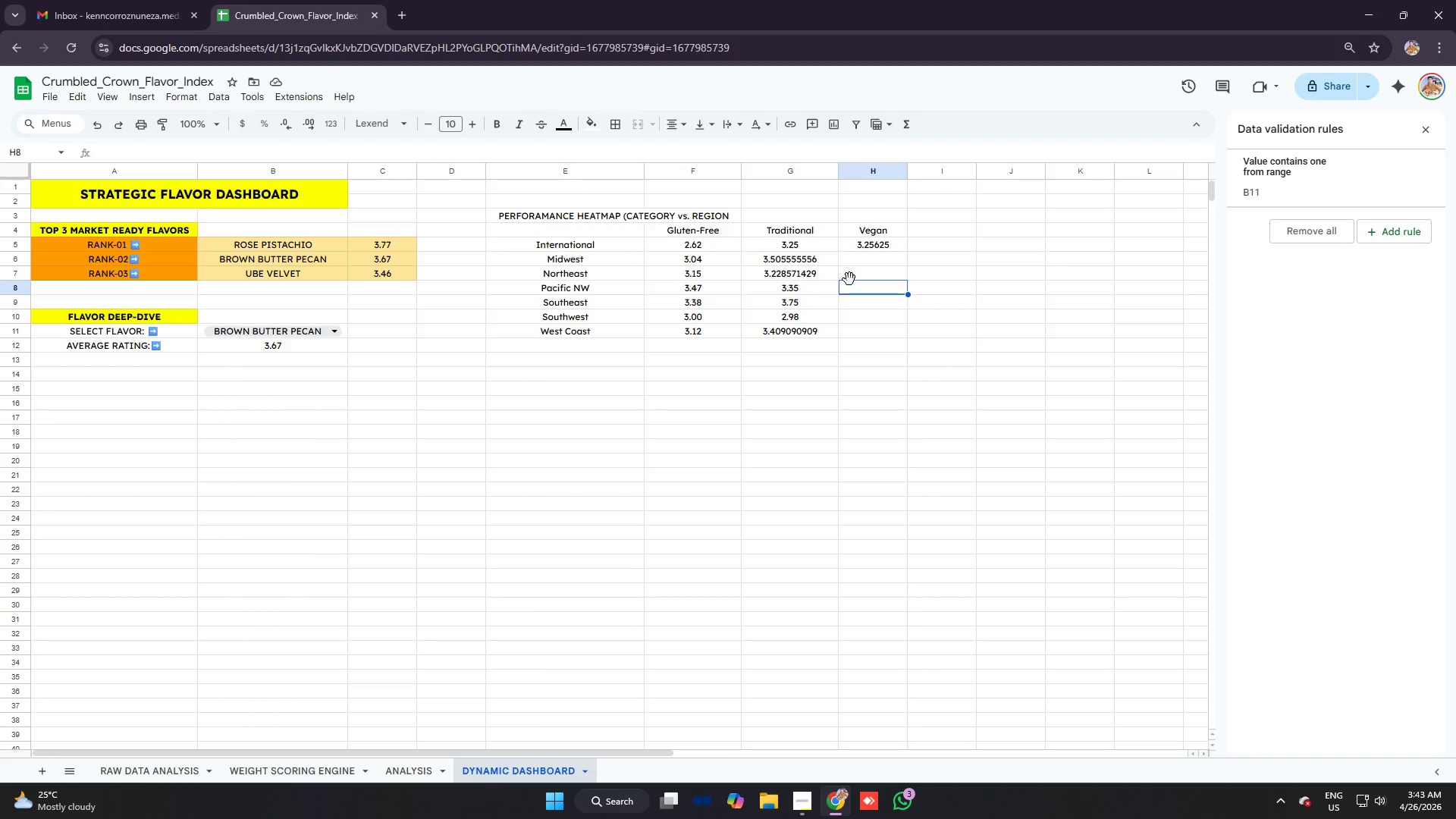 
double_click([868, 257])
 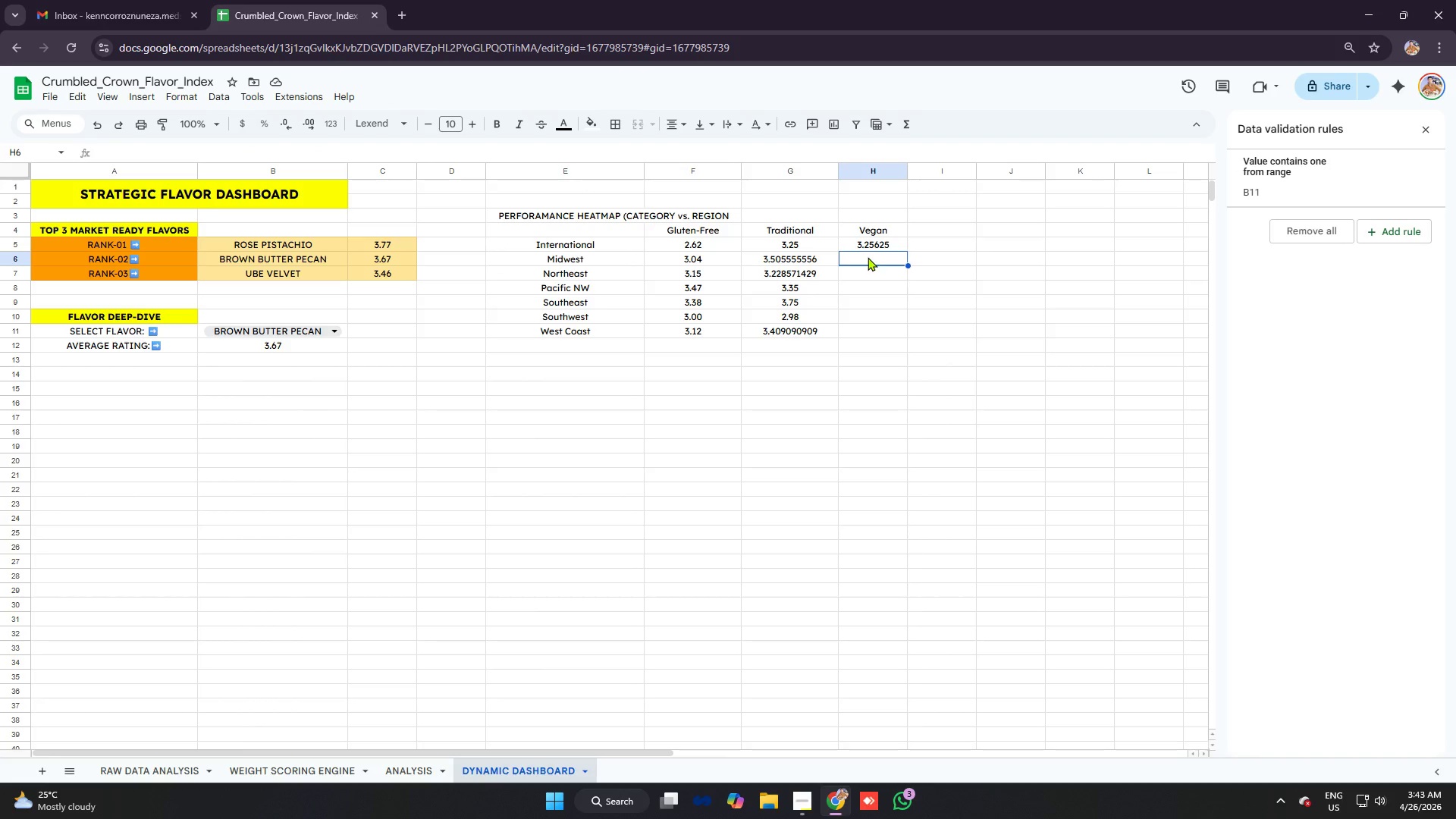 
key(Control+V)
 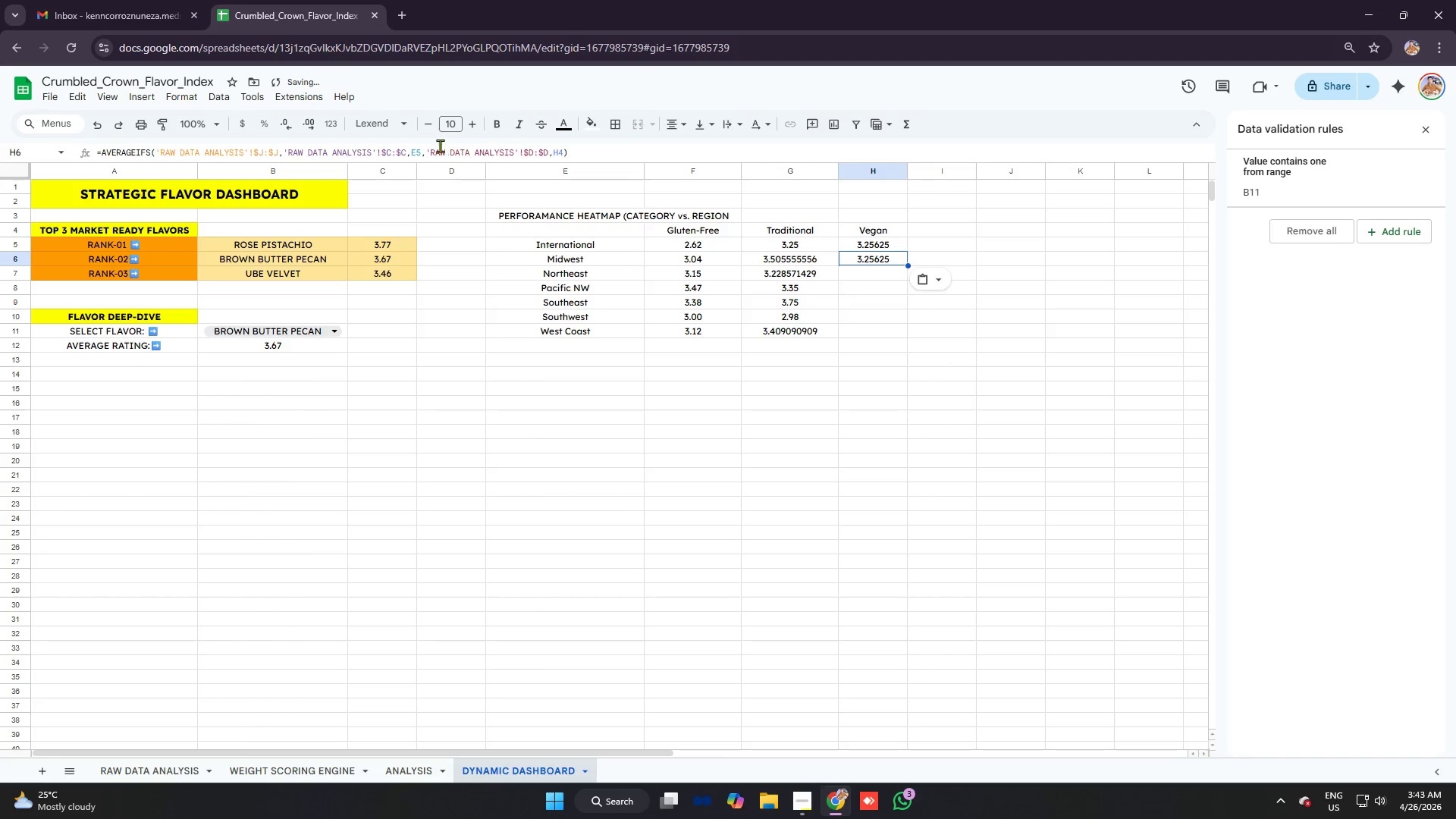 
left_click([420, 146])
 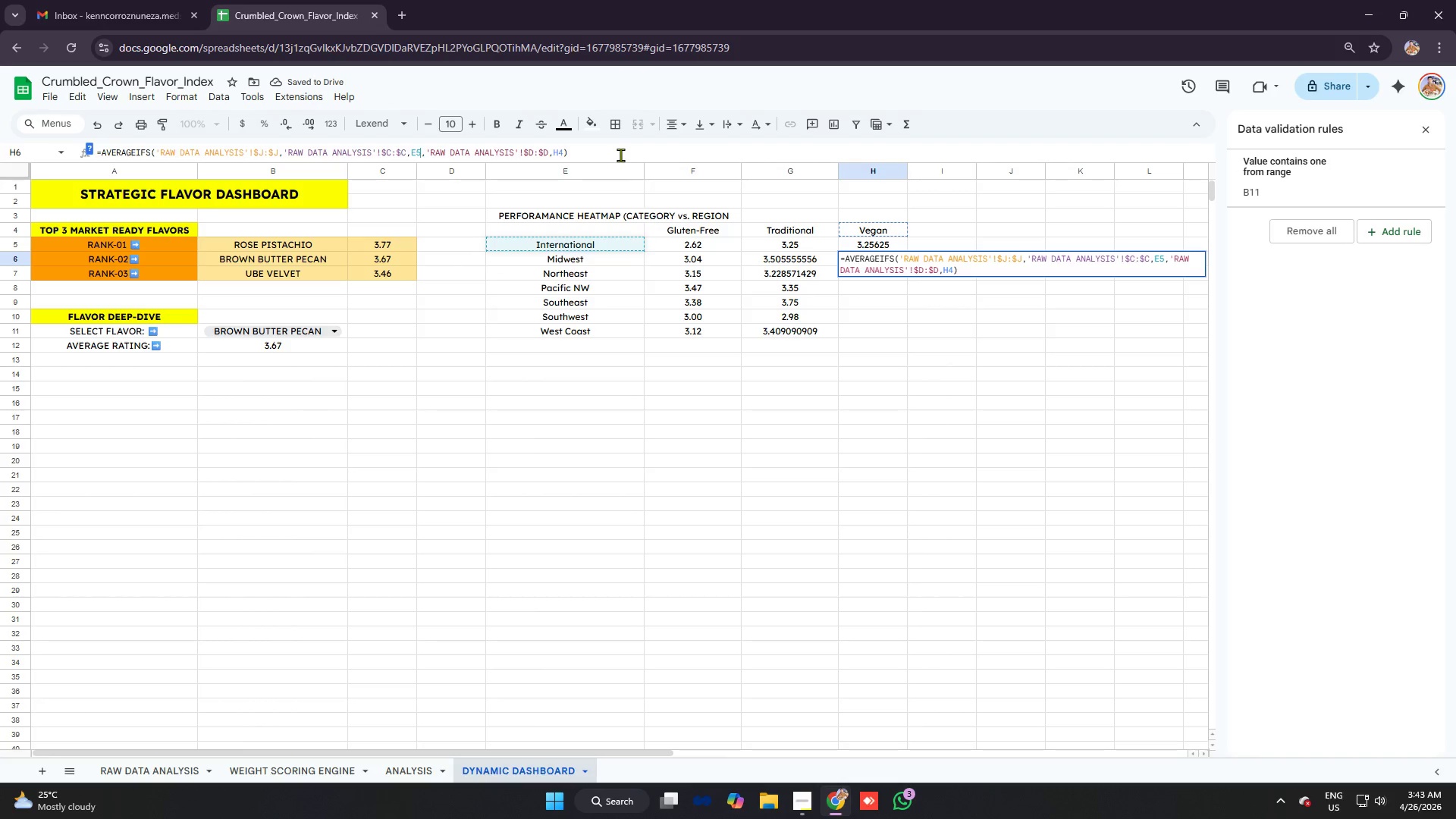 
key(Backspace)
 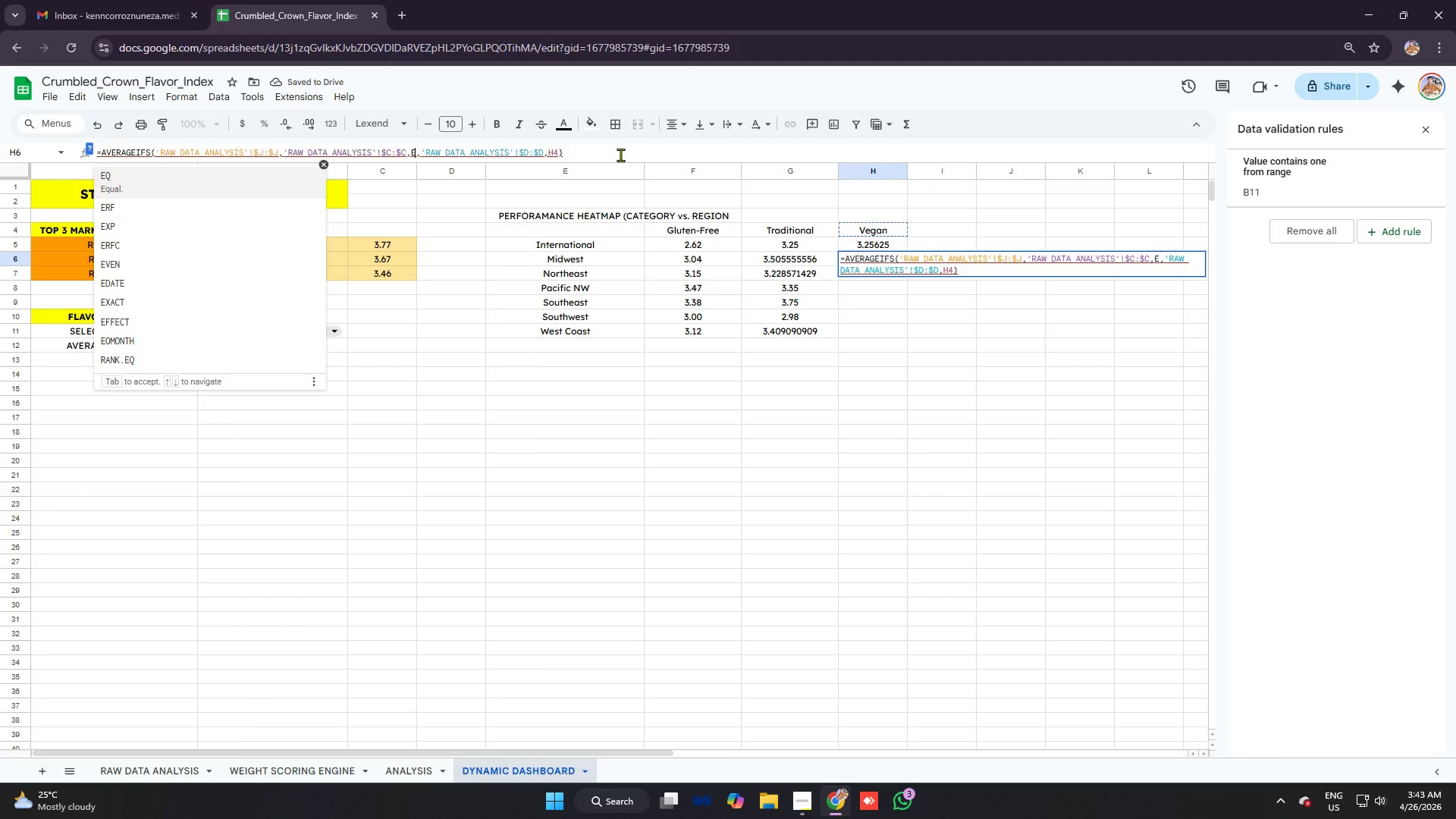 
key(6)
 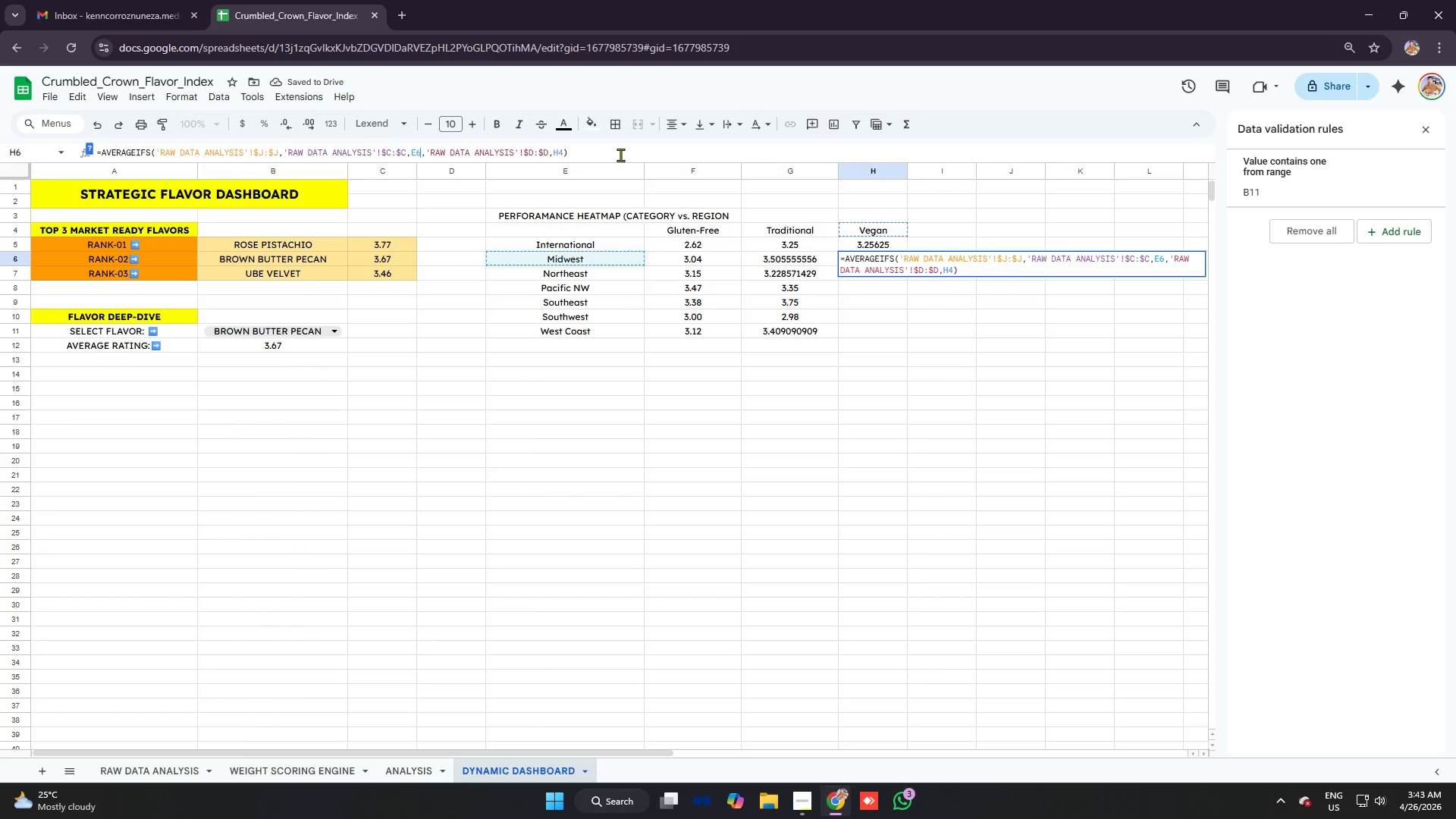 
key(Enter)
 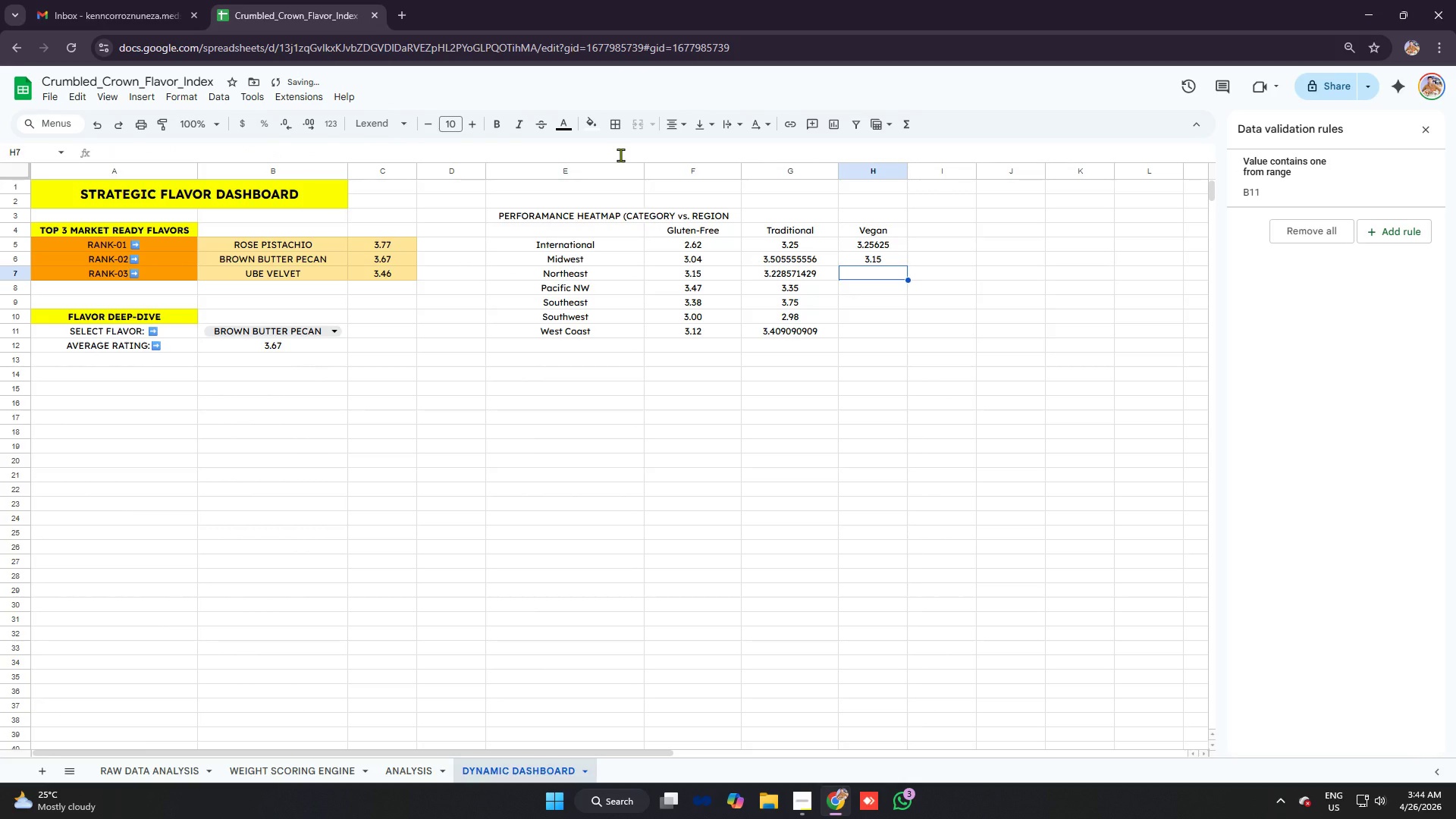 
key(Control+V)
 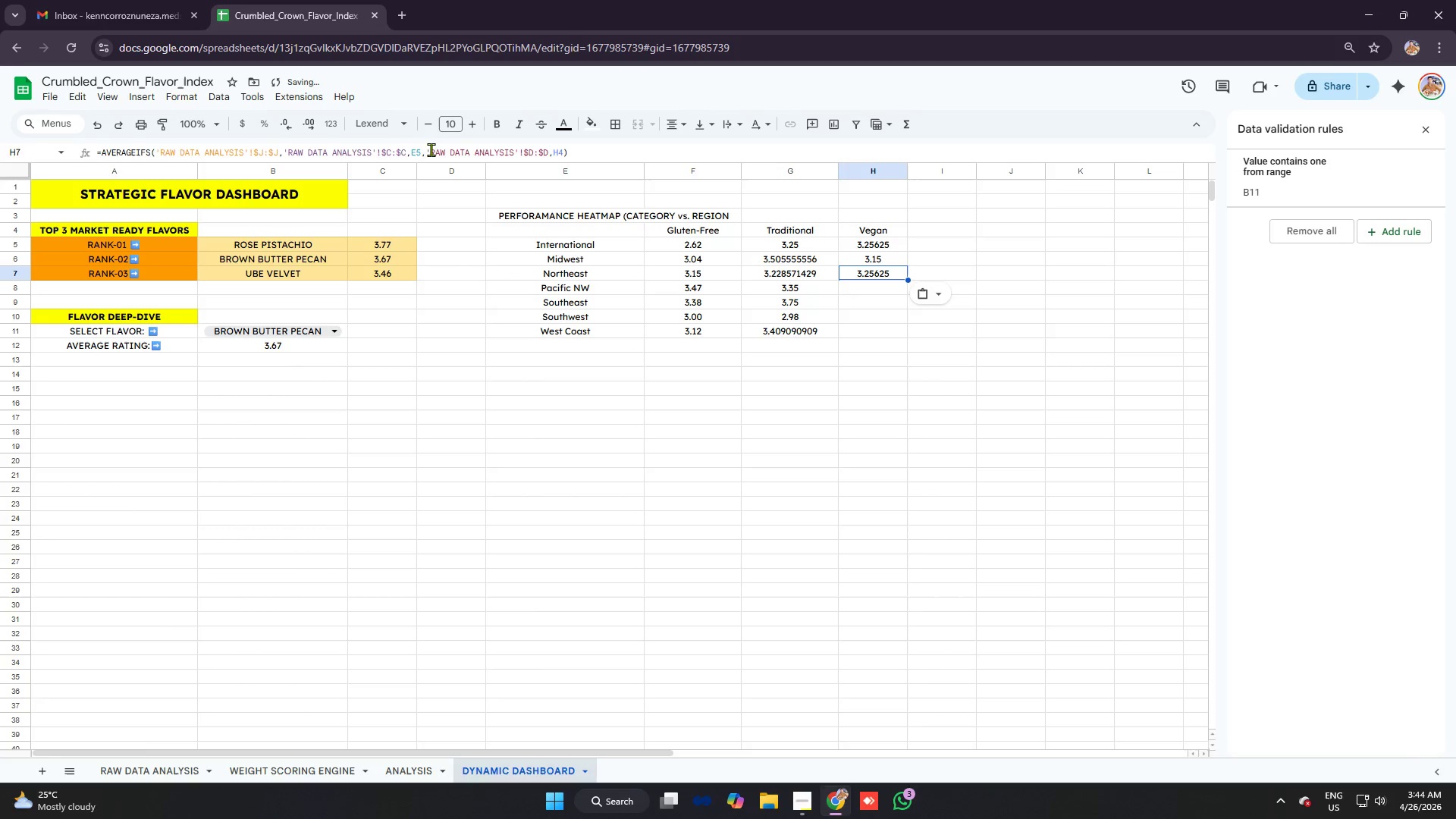 
left_click([422, 149])
 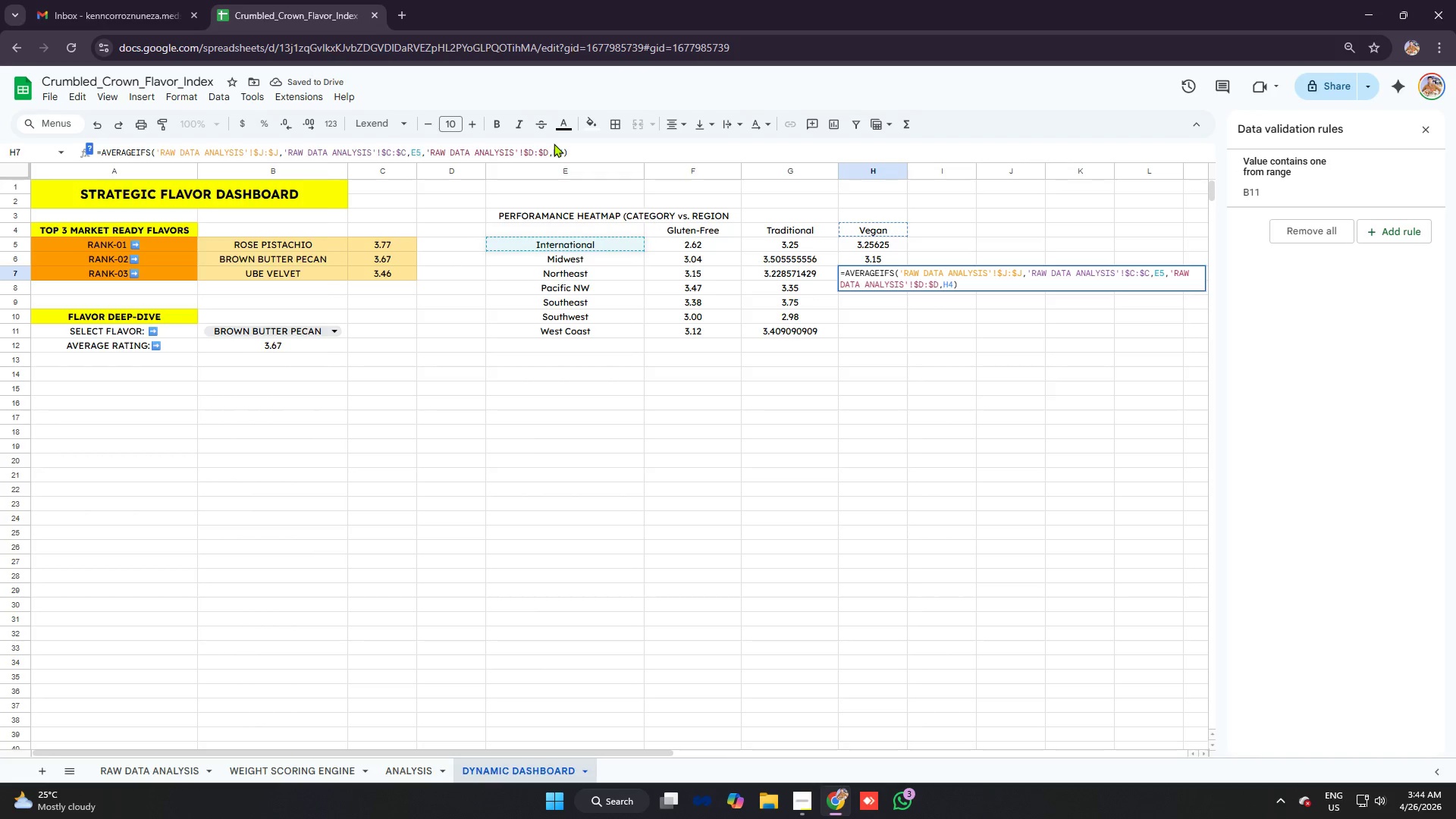 
key(Backspace)
 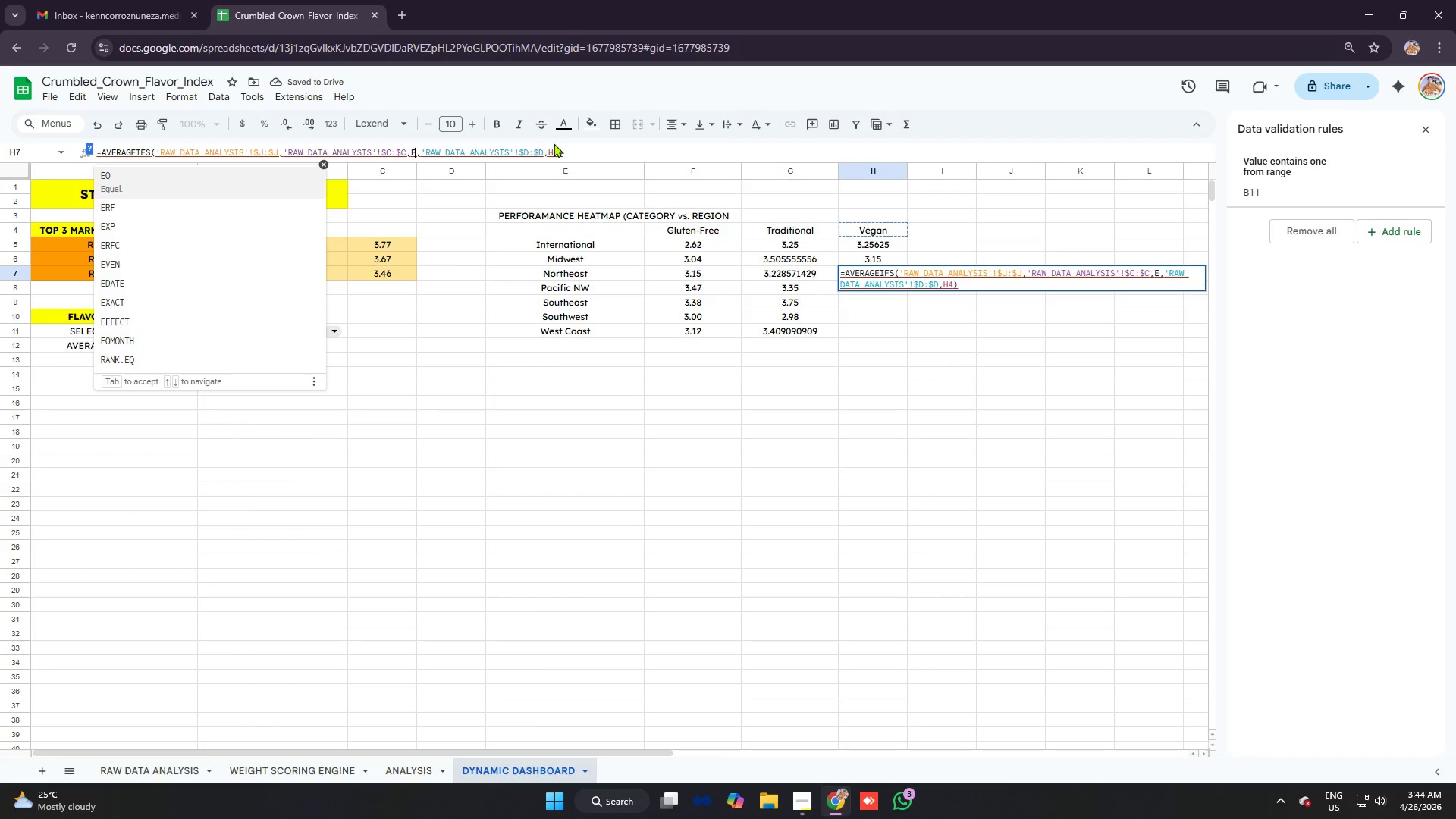 
key(7)
 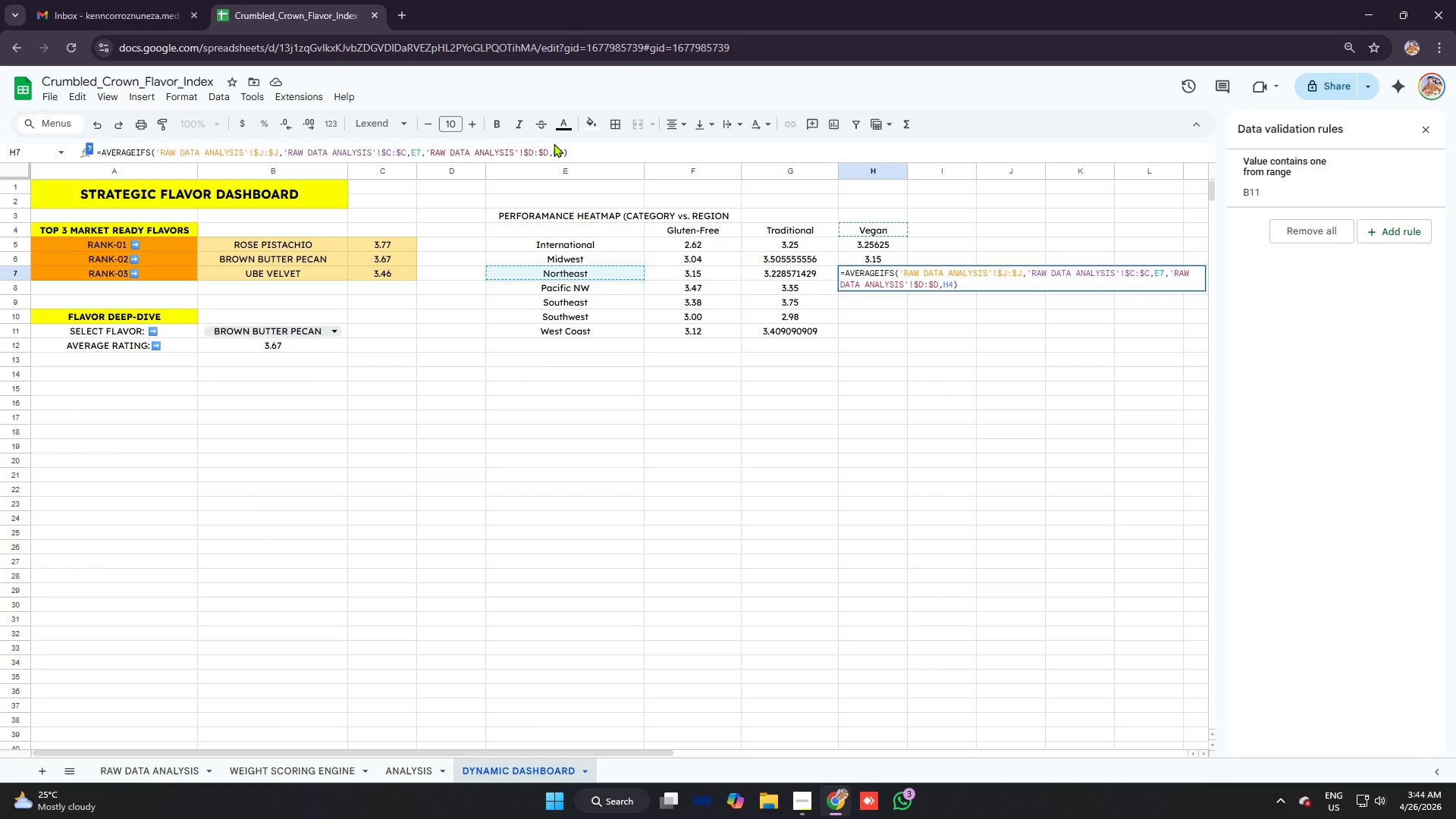 
key(Enter)
 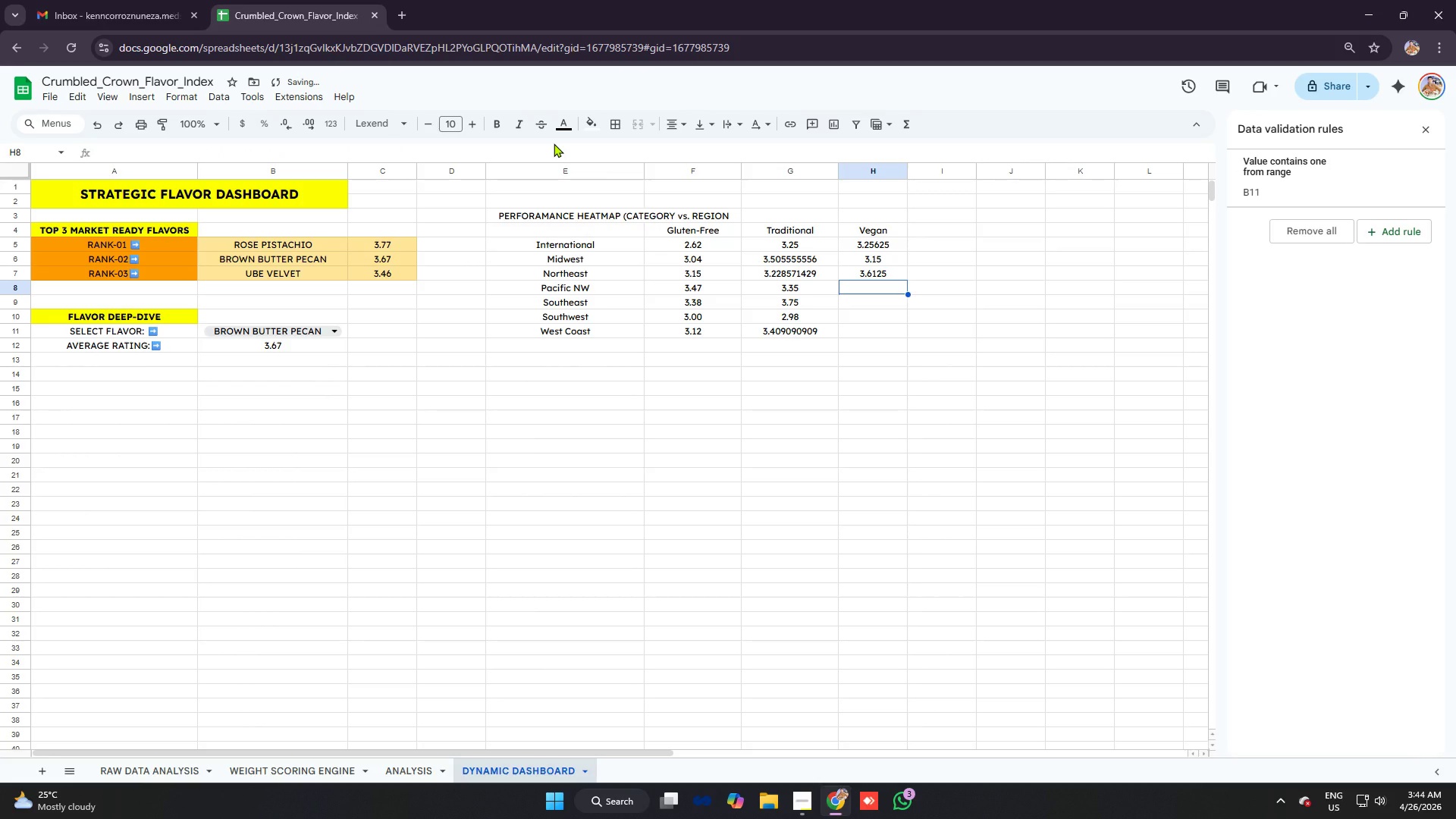 
key(Control+V)
 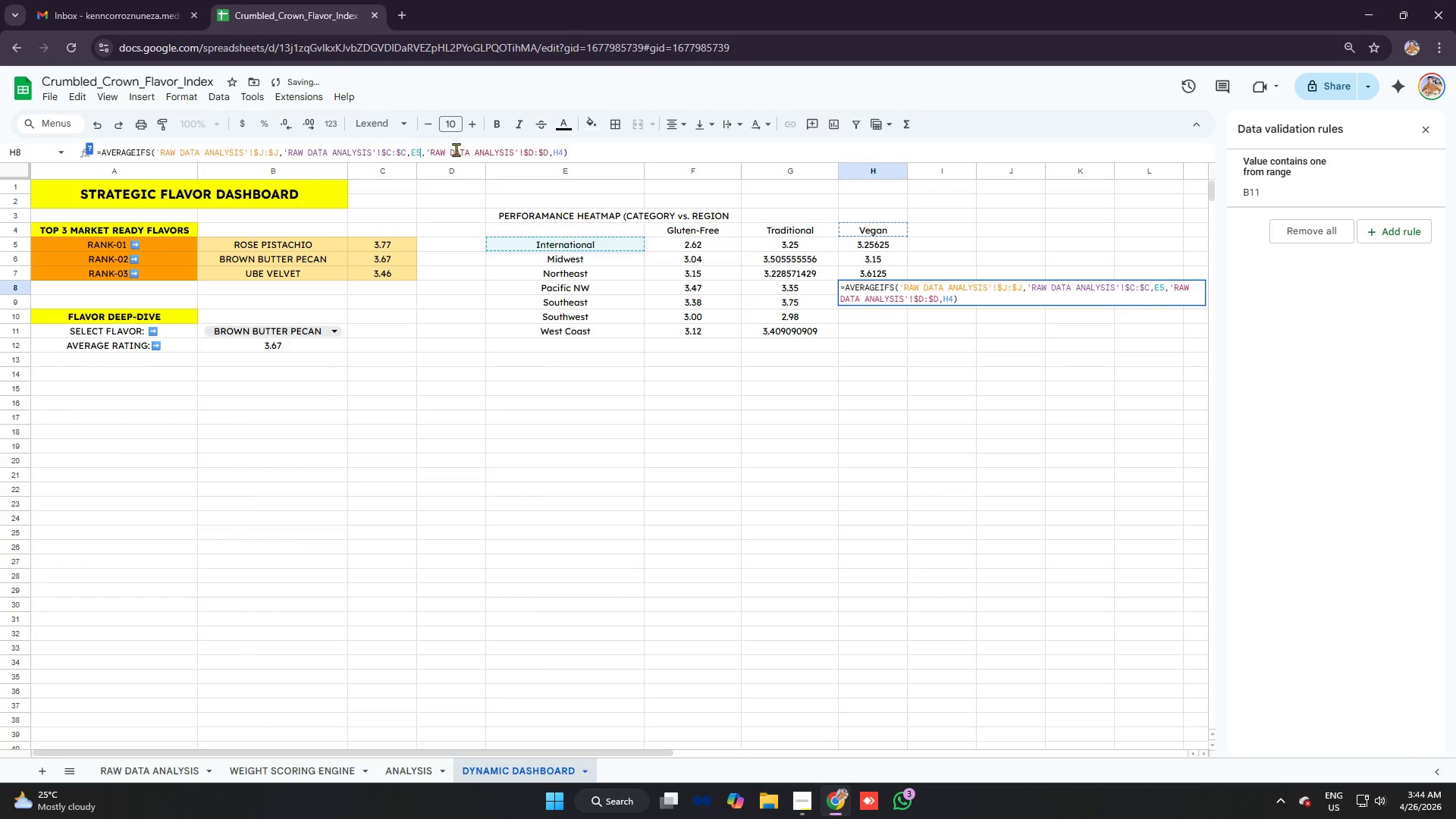 
key(Backspace)
 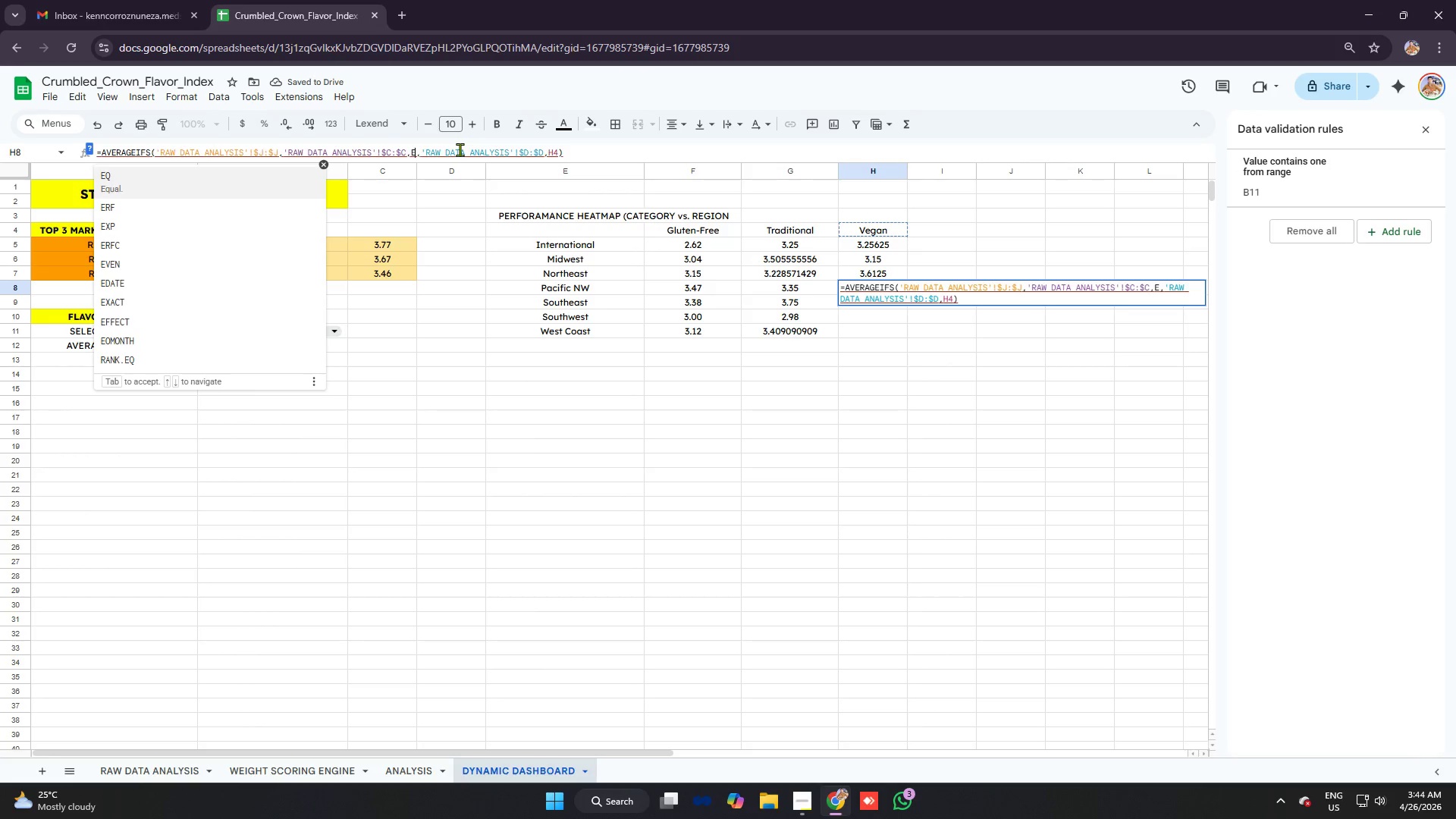 
key(8)
 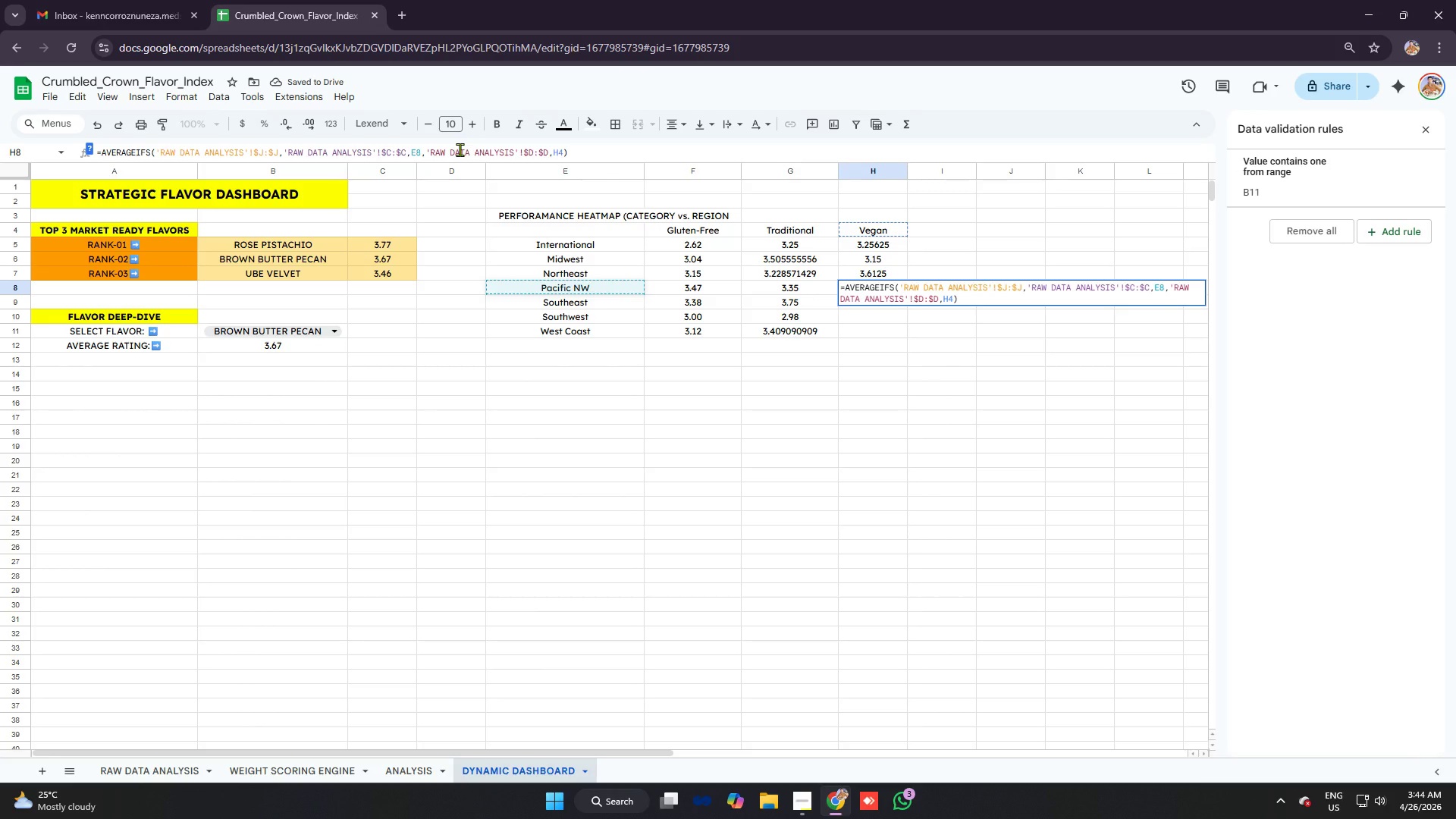 
key(Enter)
 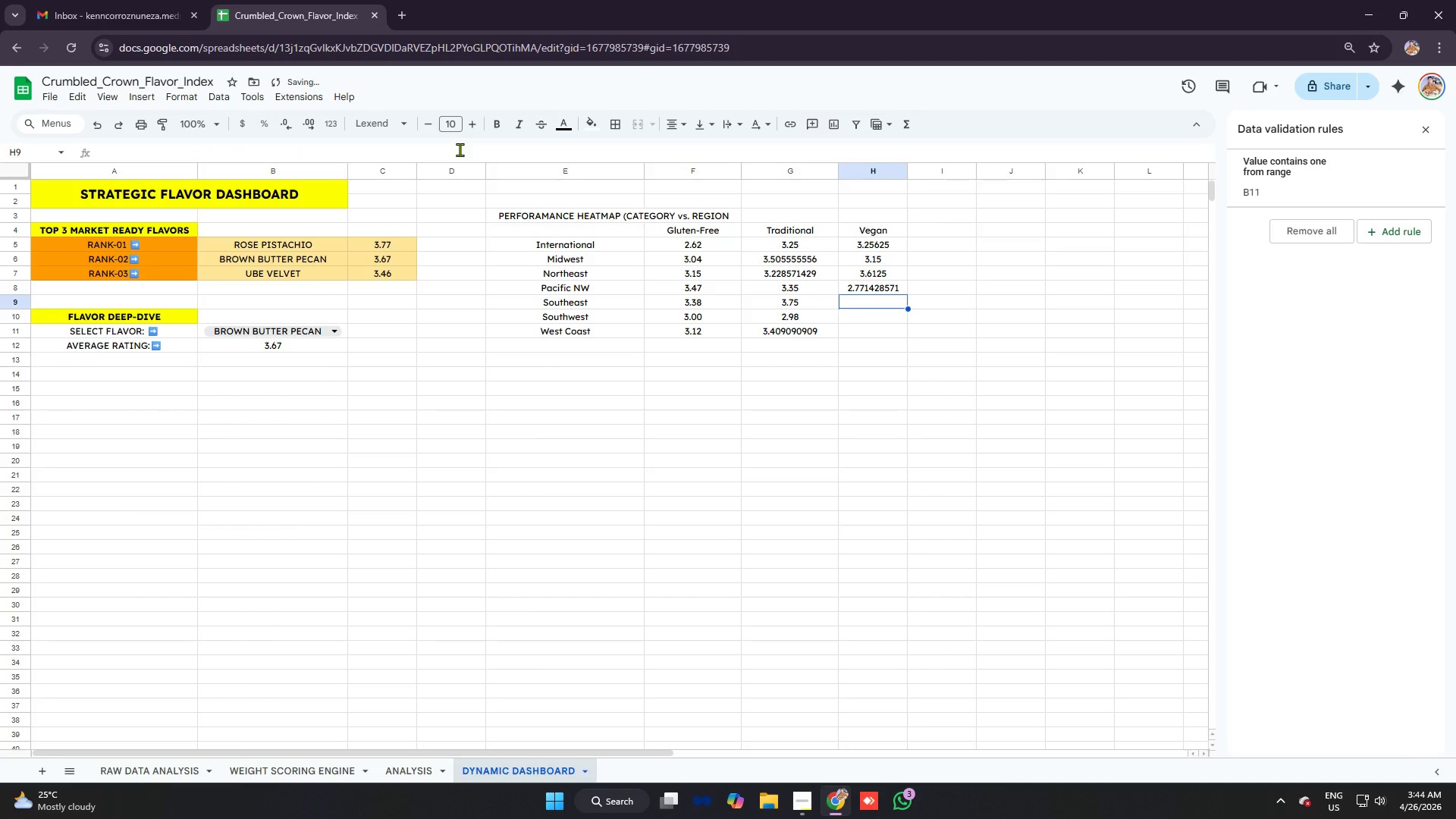 
key(Control+ControlLeft)
 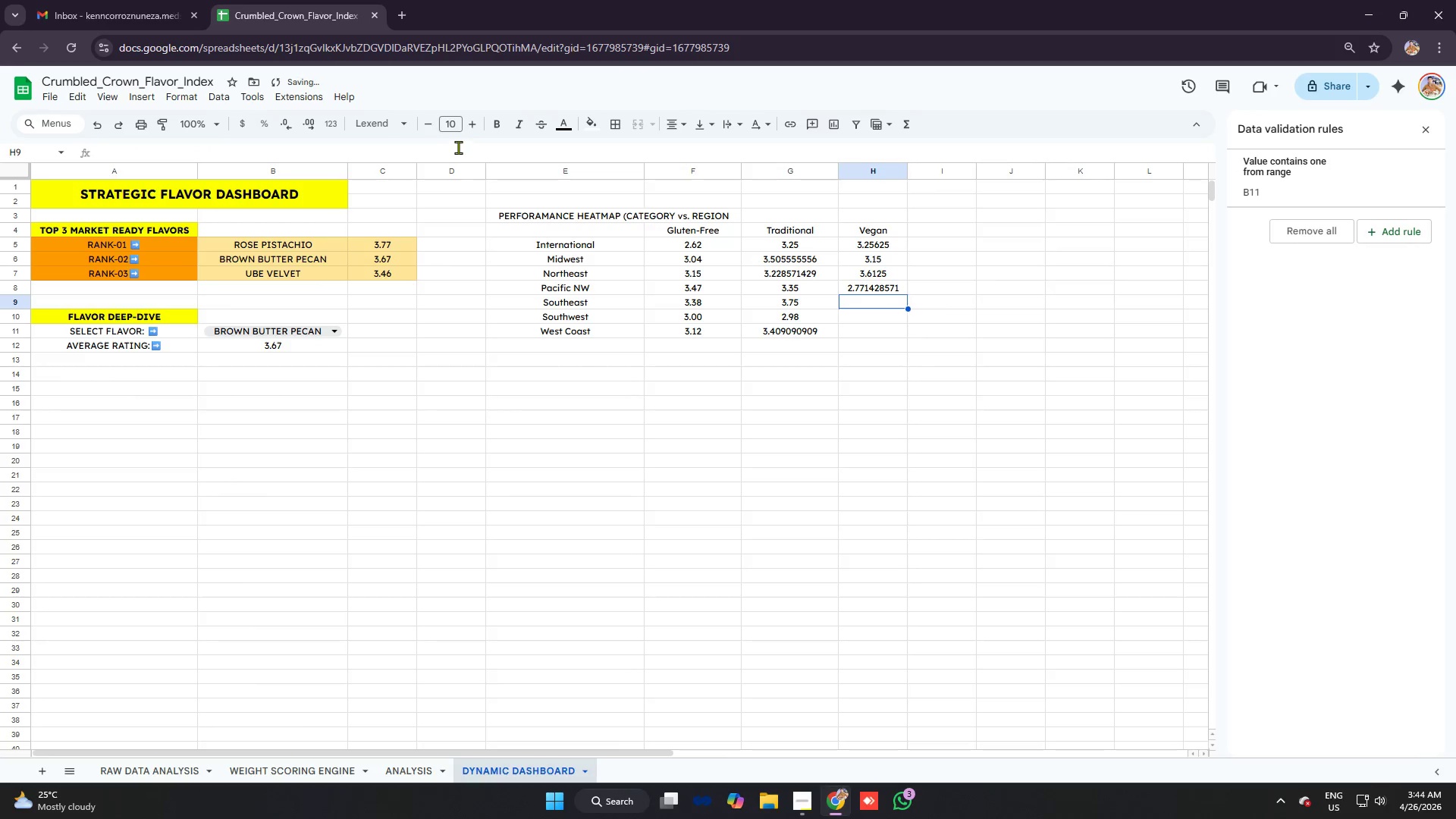 
key(Control+V)
 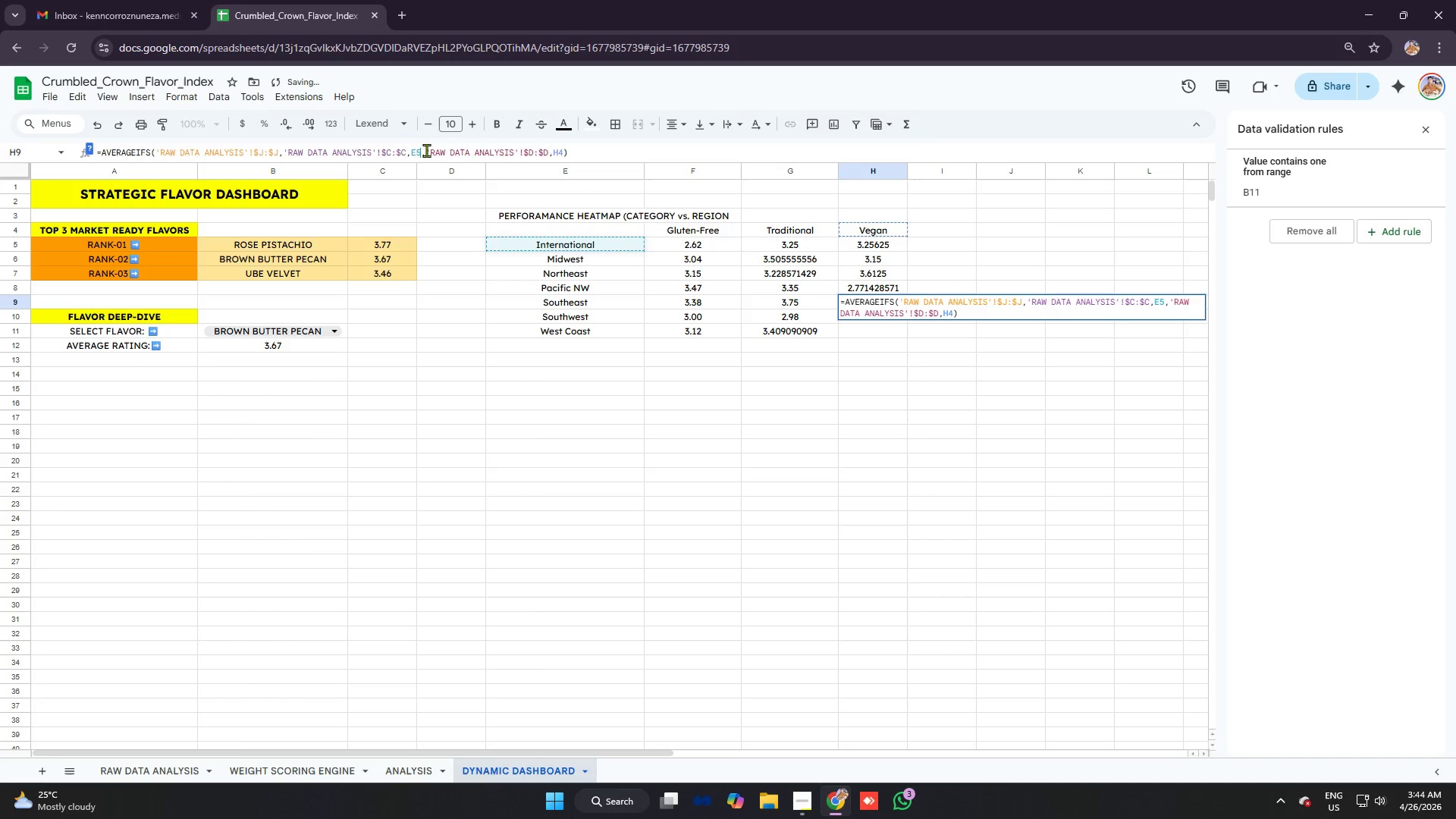 
key(Backspace)
 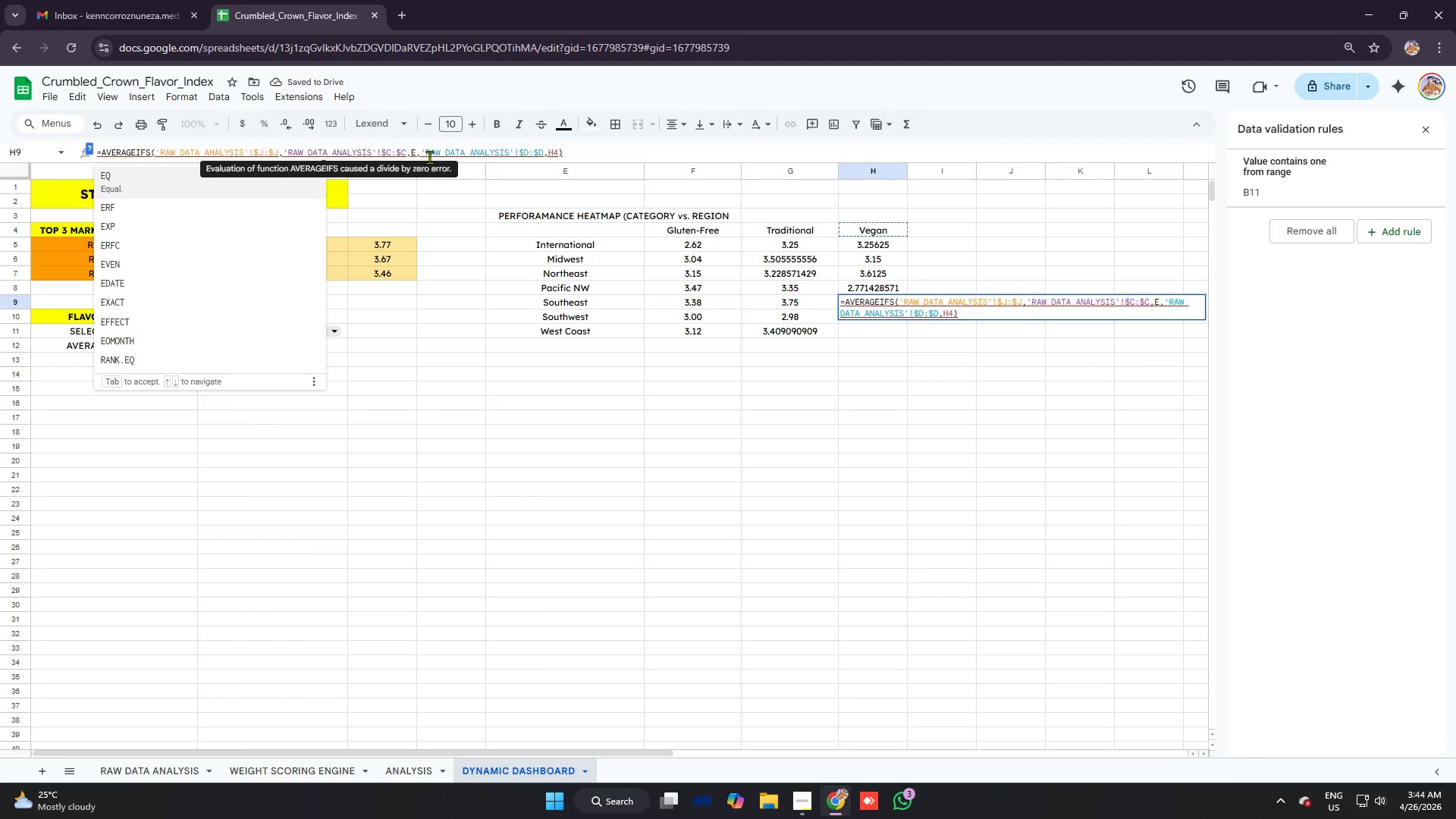 
key(9)
 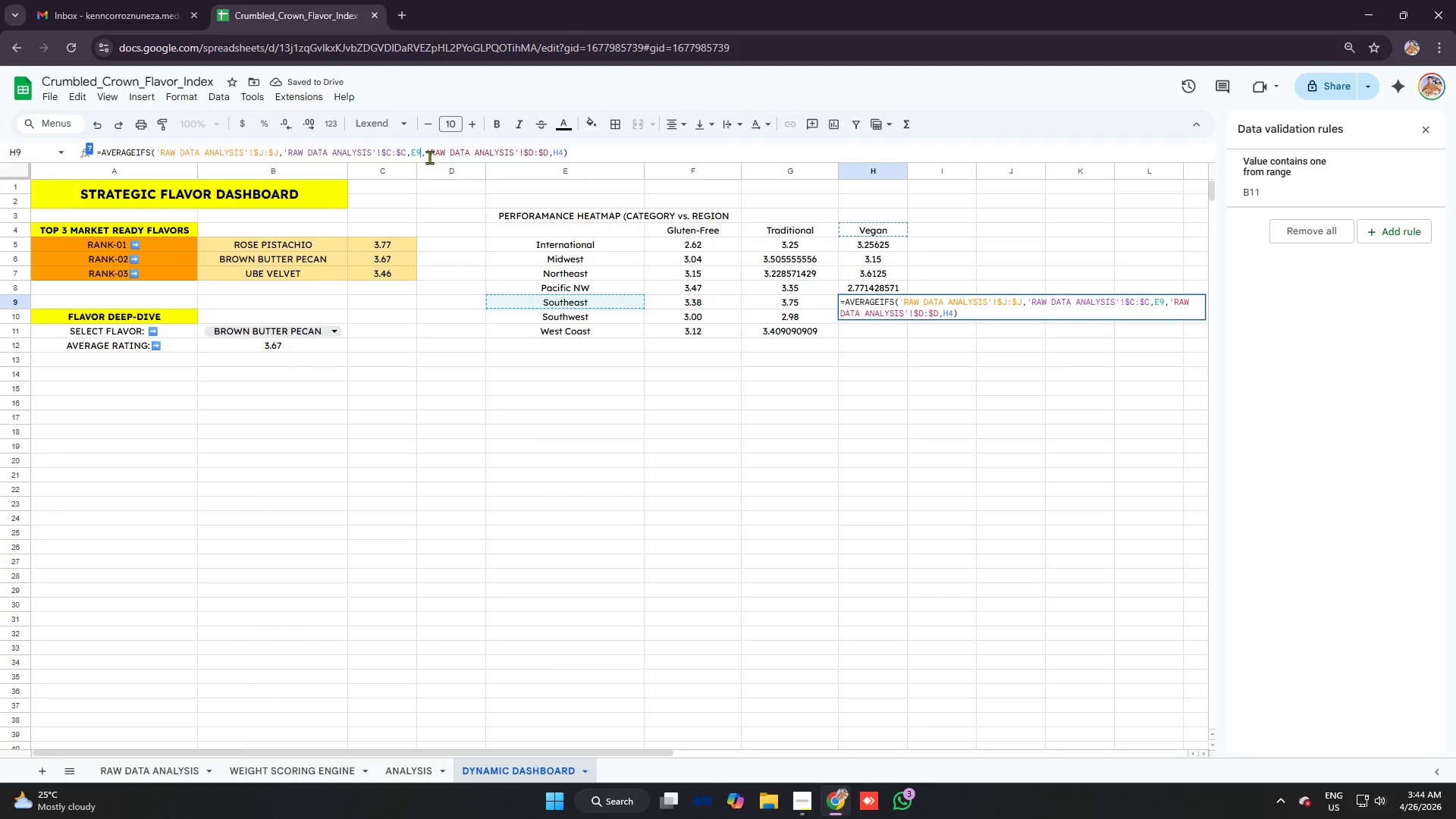 
key(Enter)
 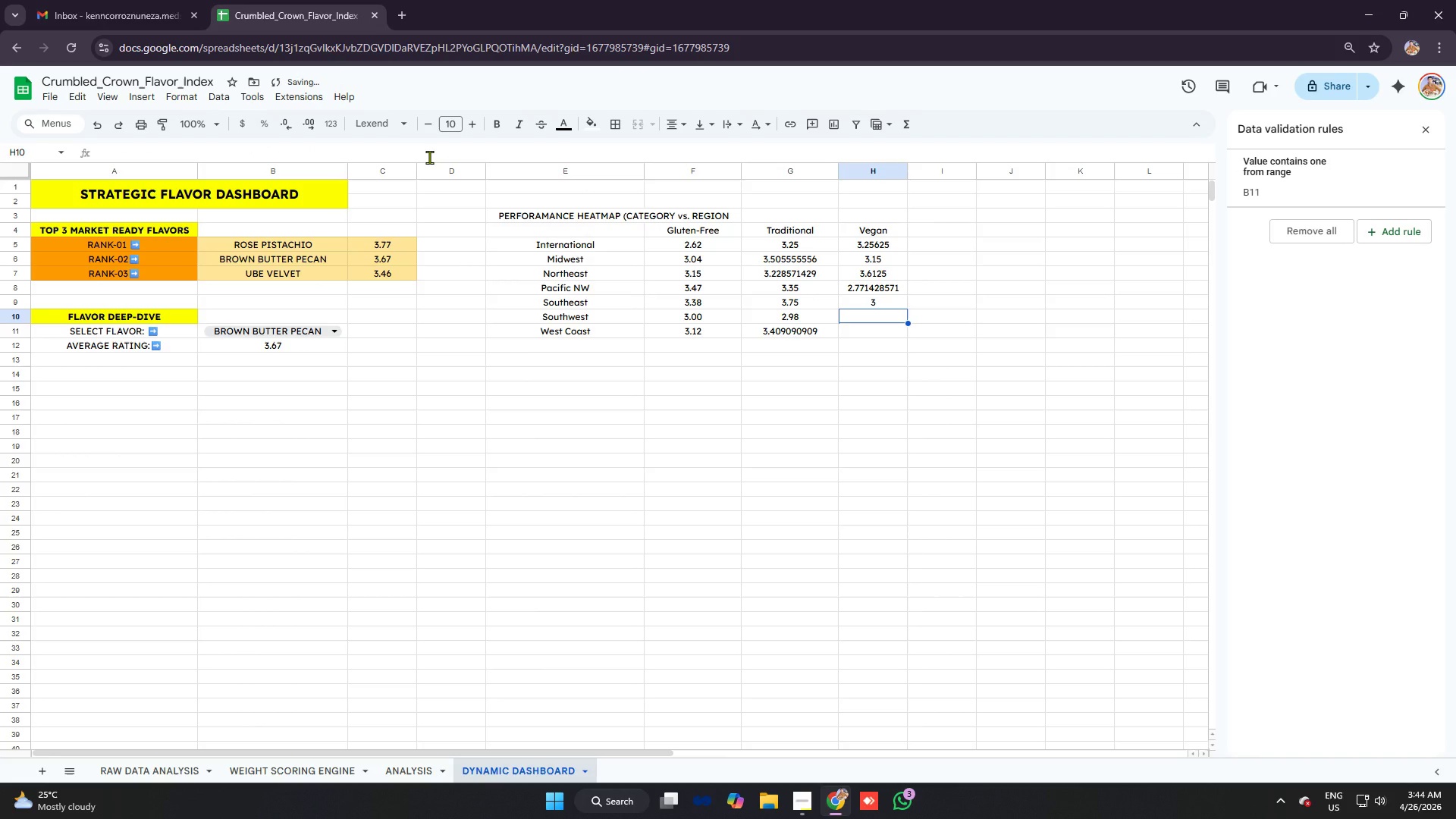 
key(Control+V)
 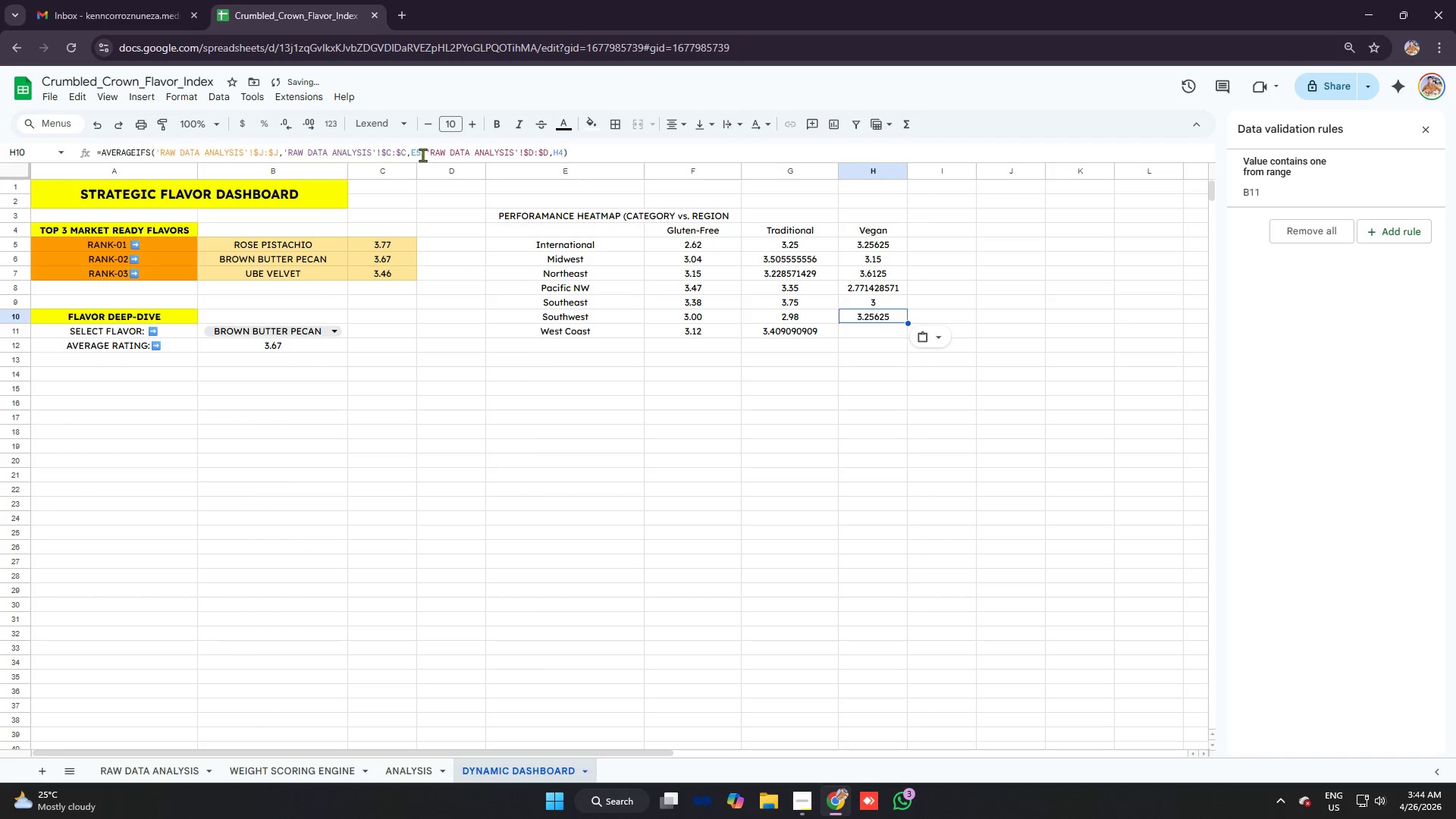 
left_click([421, 152])
 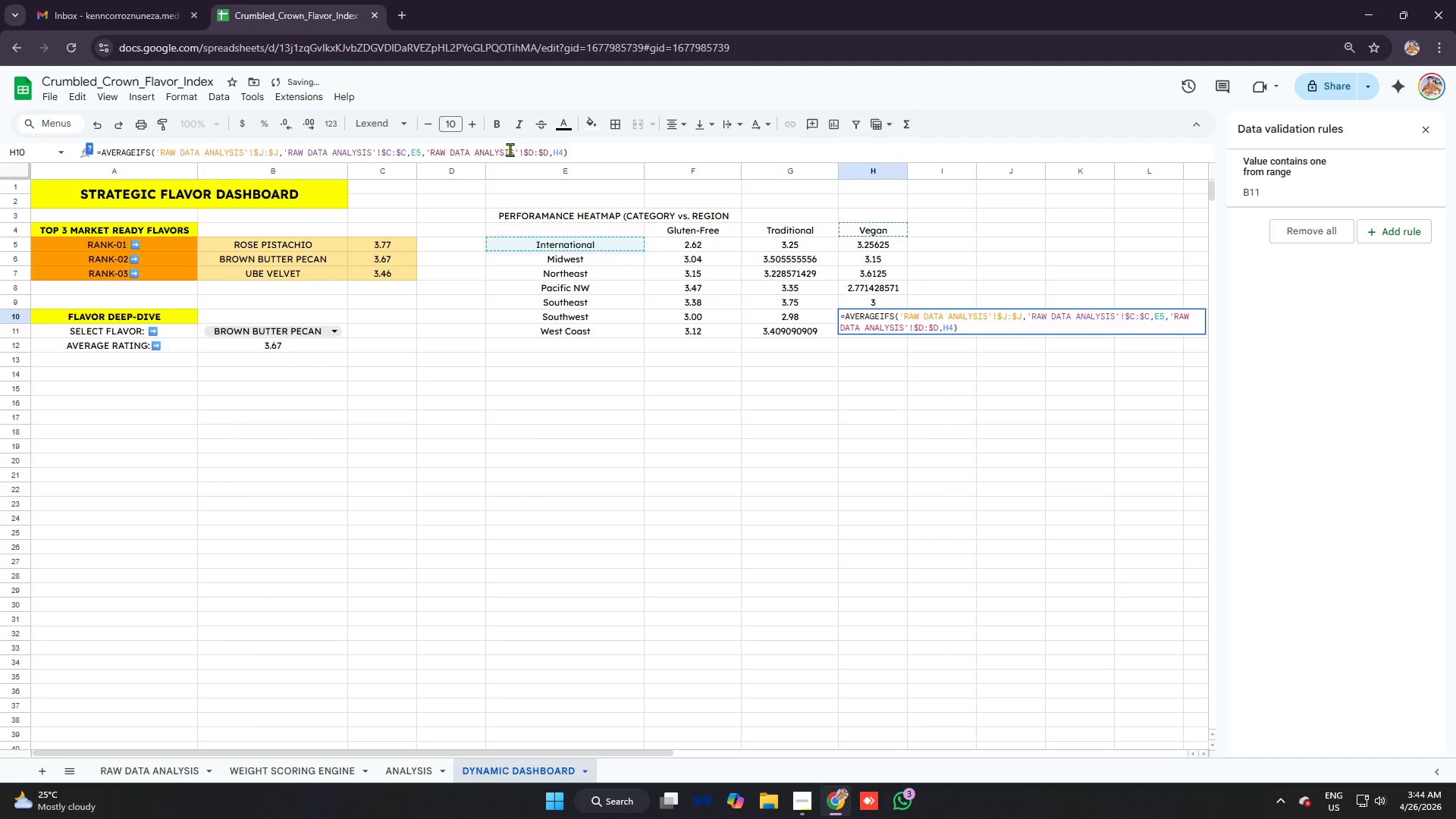 
key(Backspace)
type(10)
 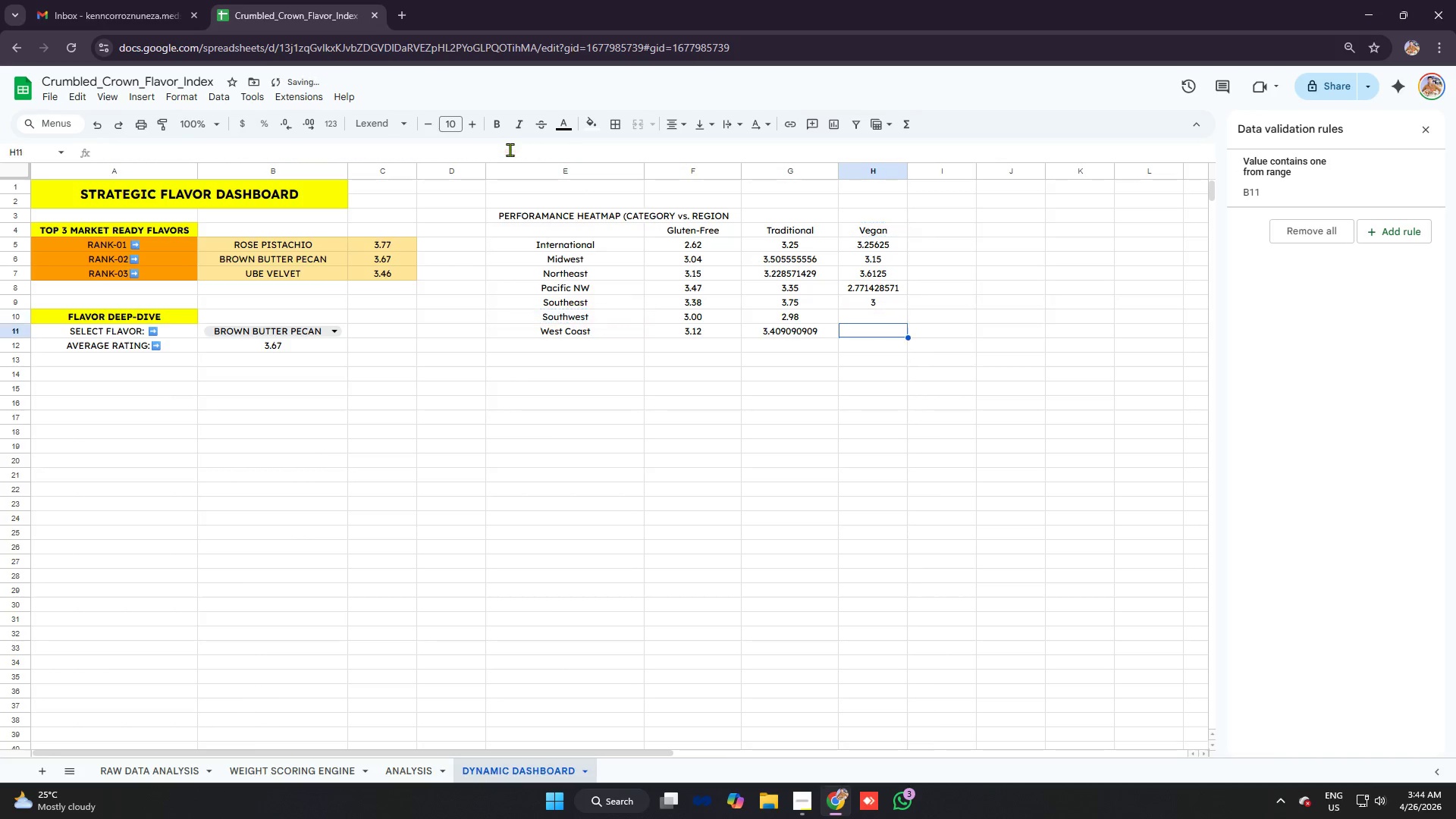 
key(Enter)
 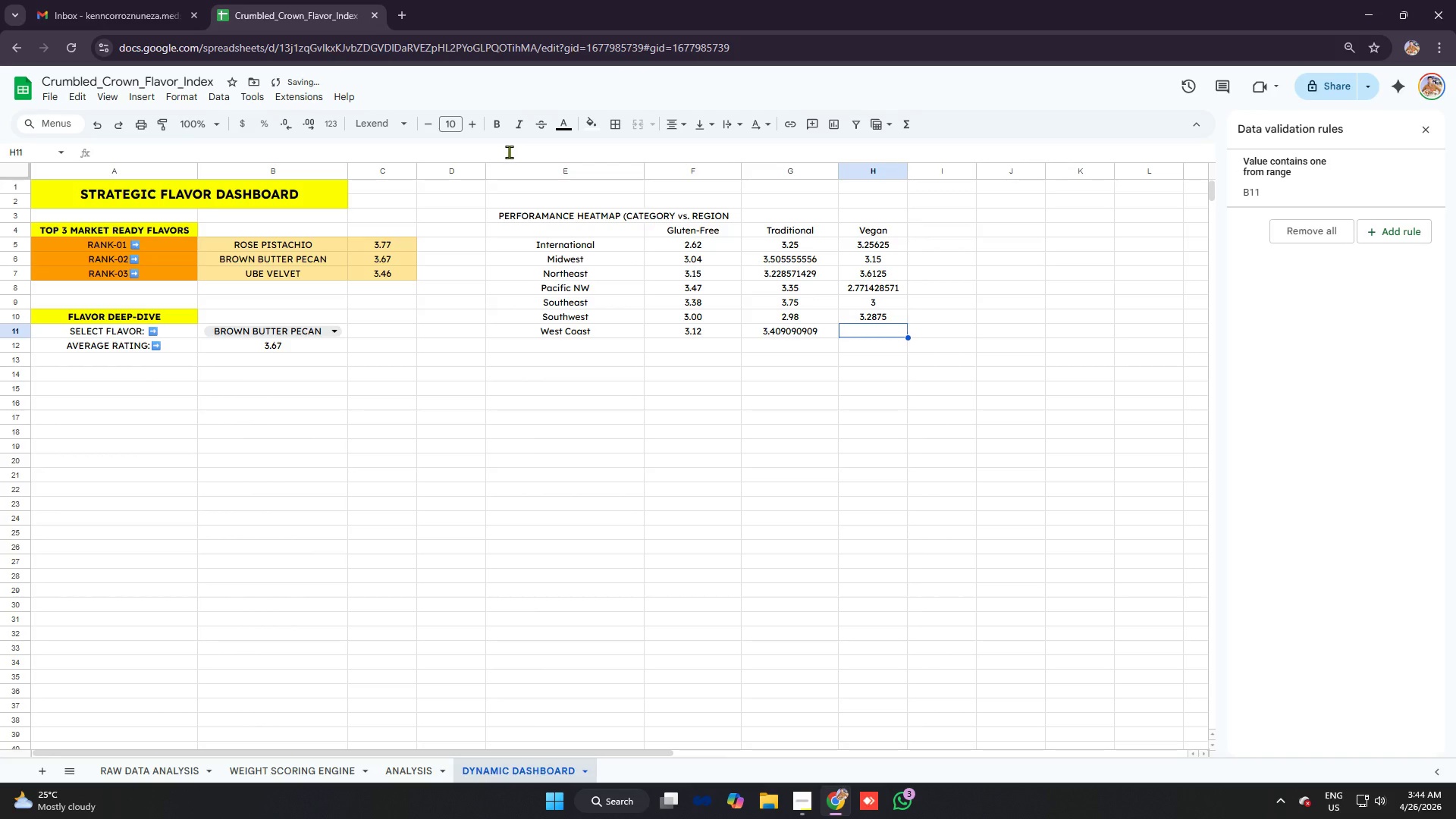 
key(Control+V)
 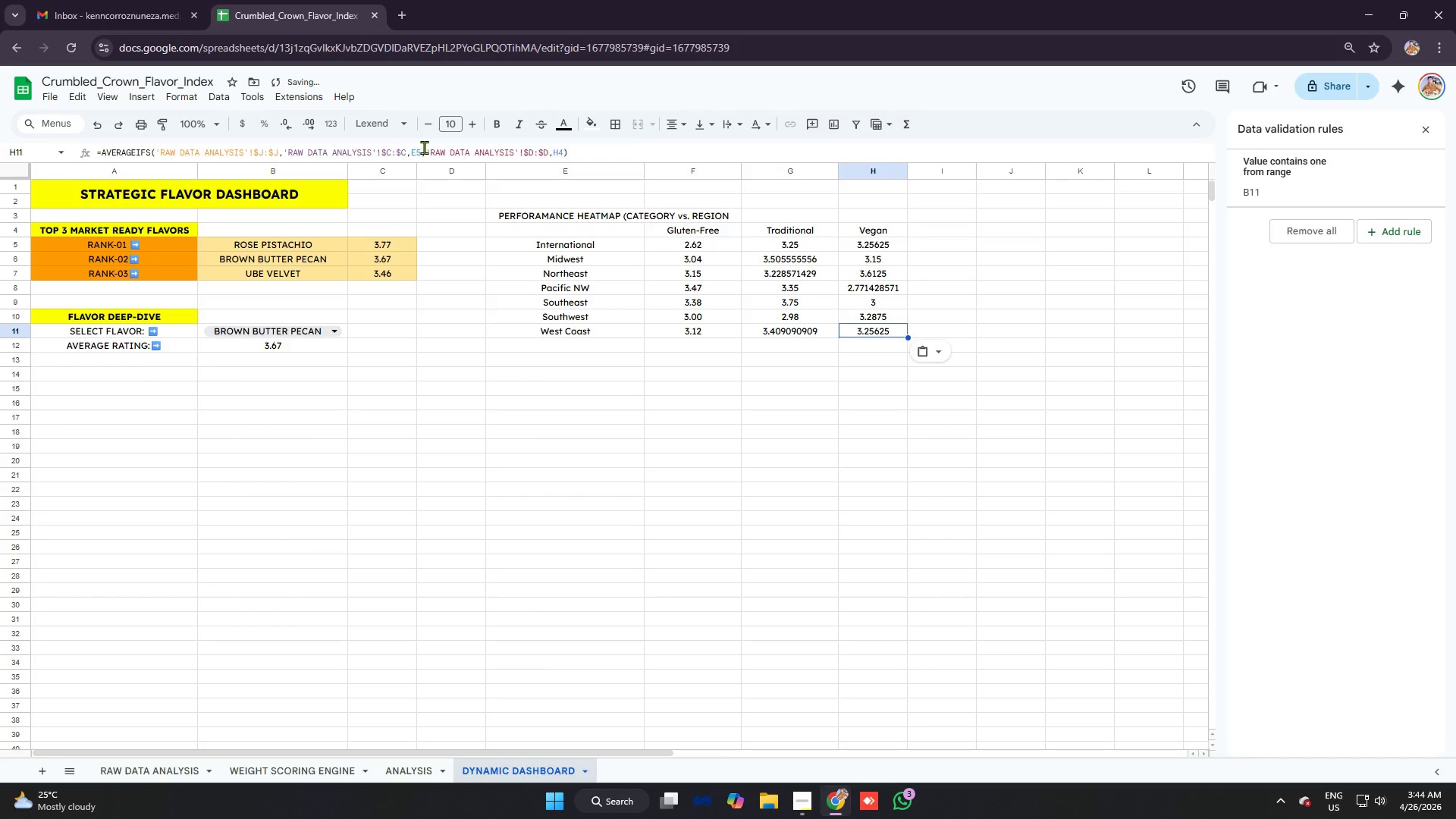 
left_click([419, 148])
 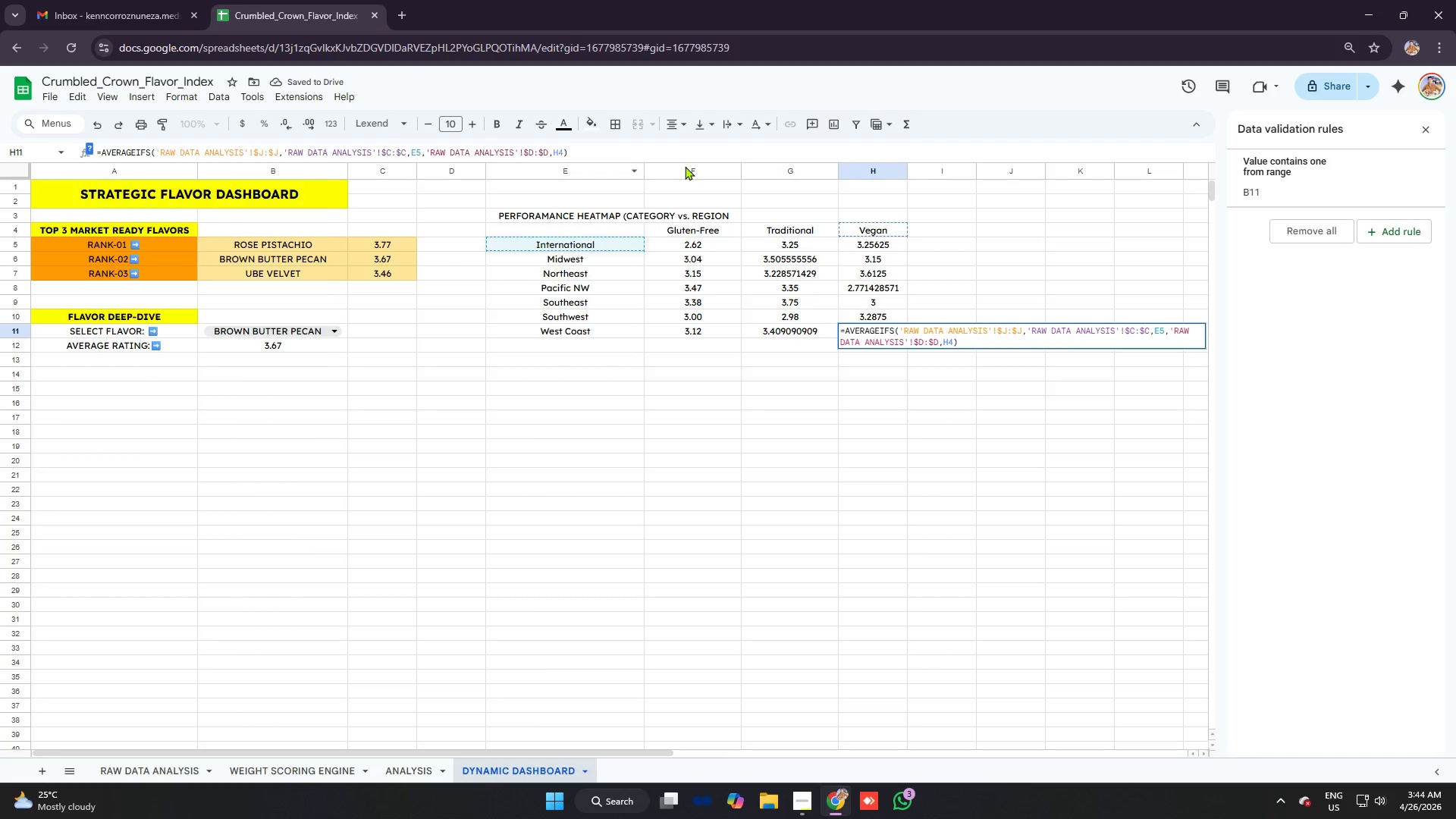 
key(Backspace)
type(11)
 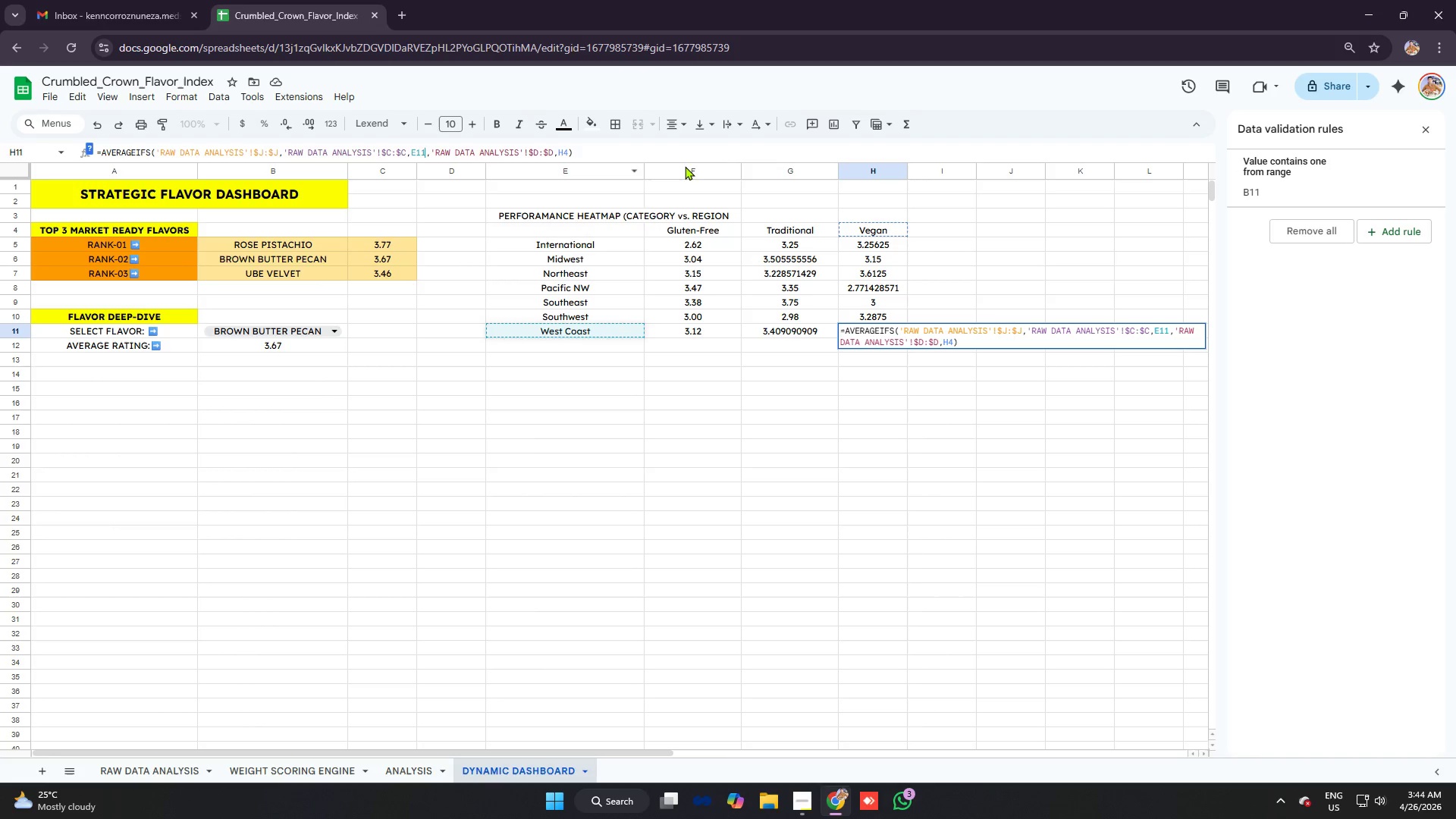 
key(Enter)
 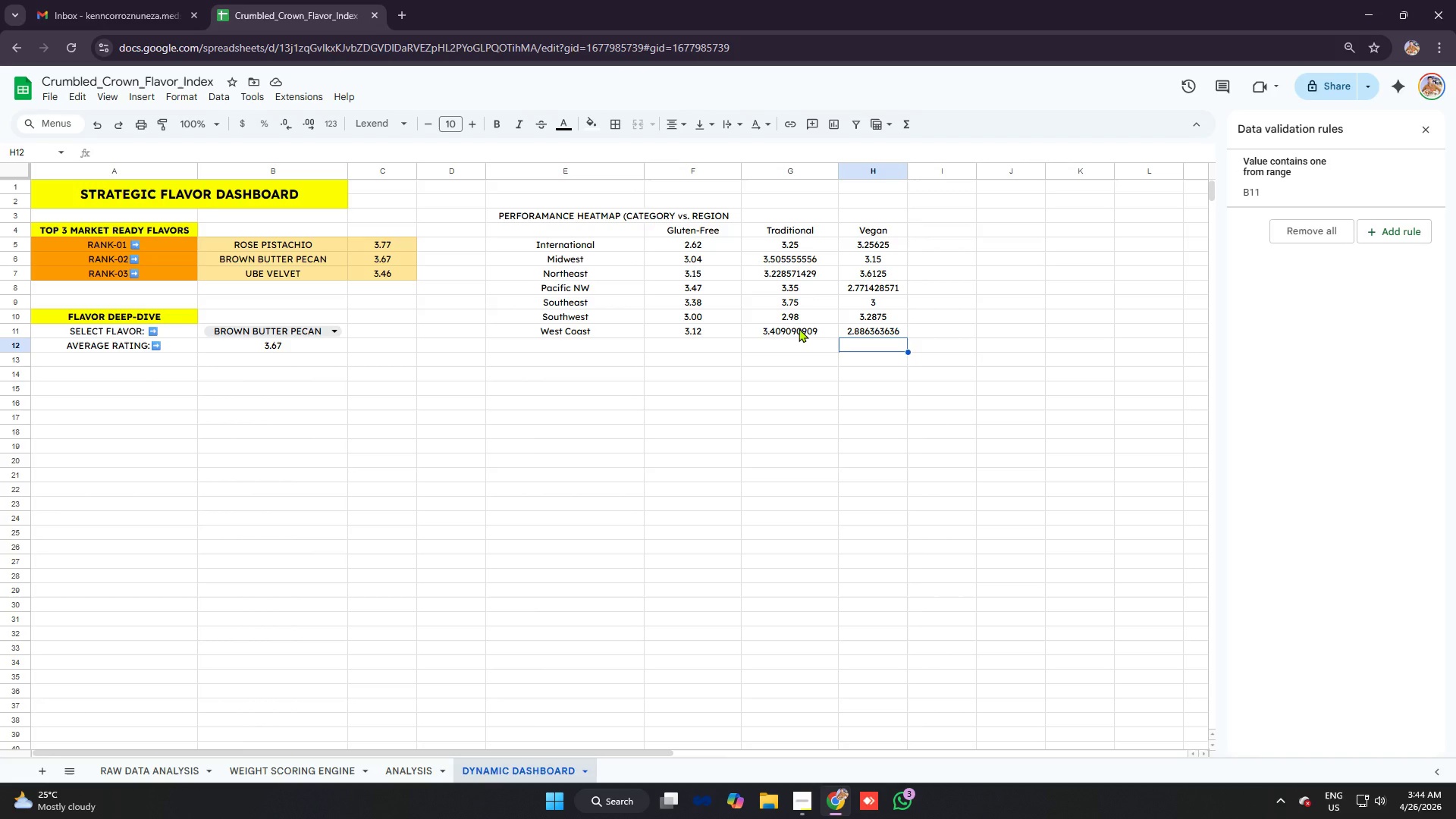 
wait(11.24)
 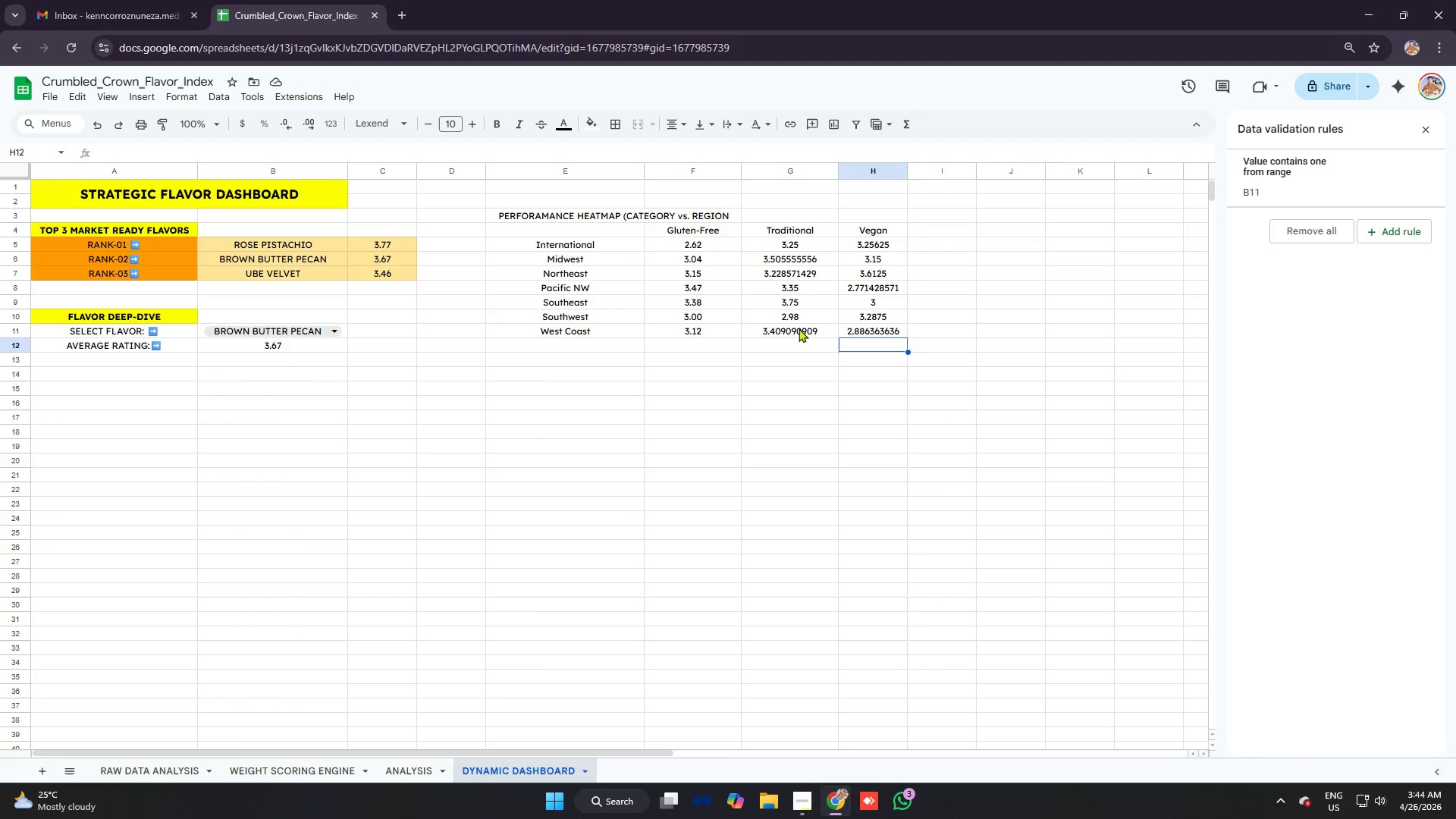 
key(Alt+AltLeft)
 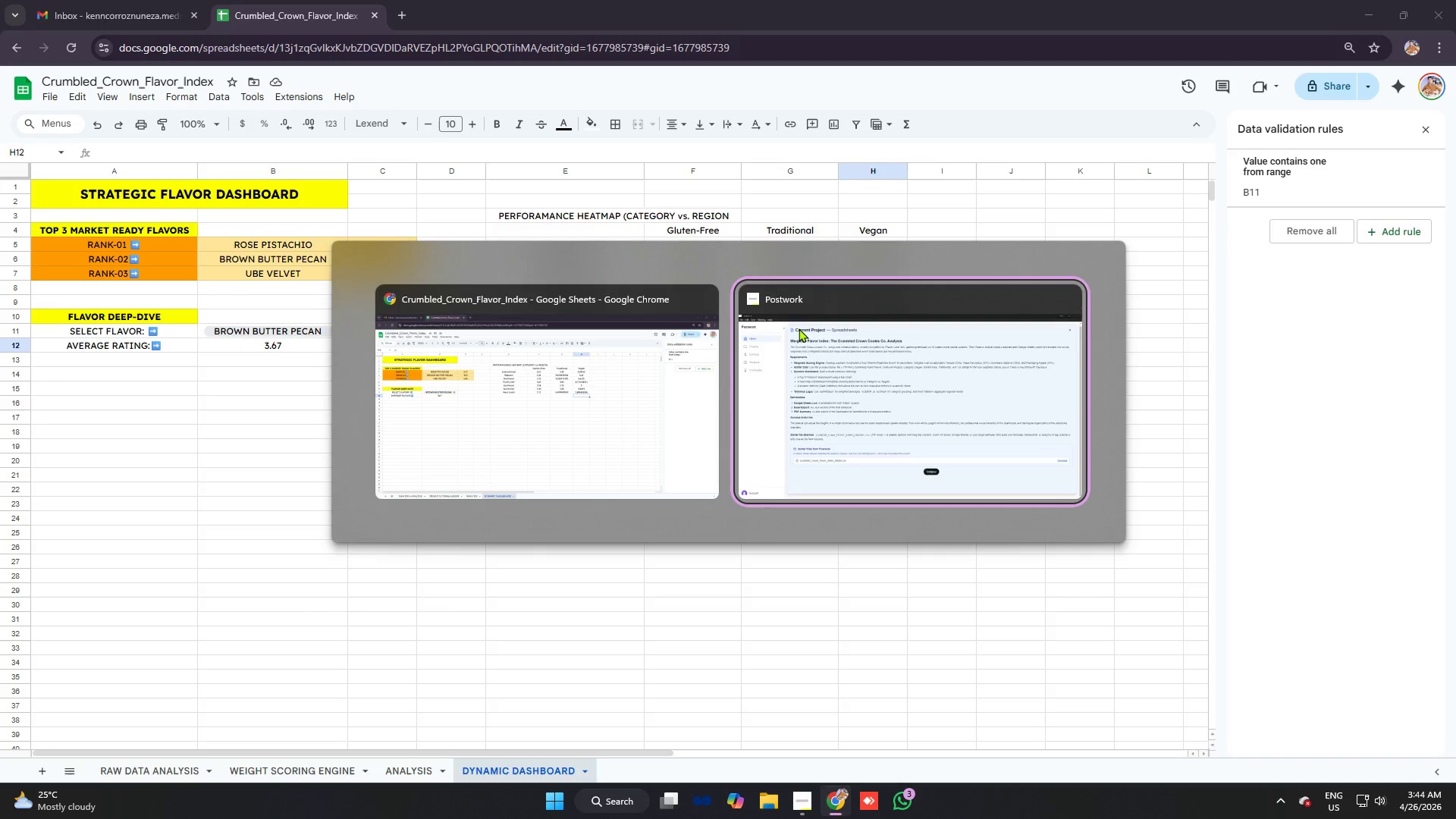 
key(Alt+Tab)